 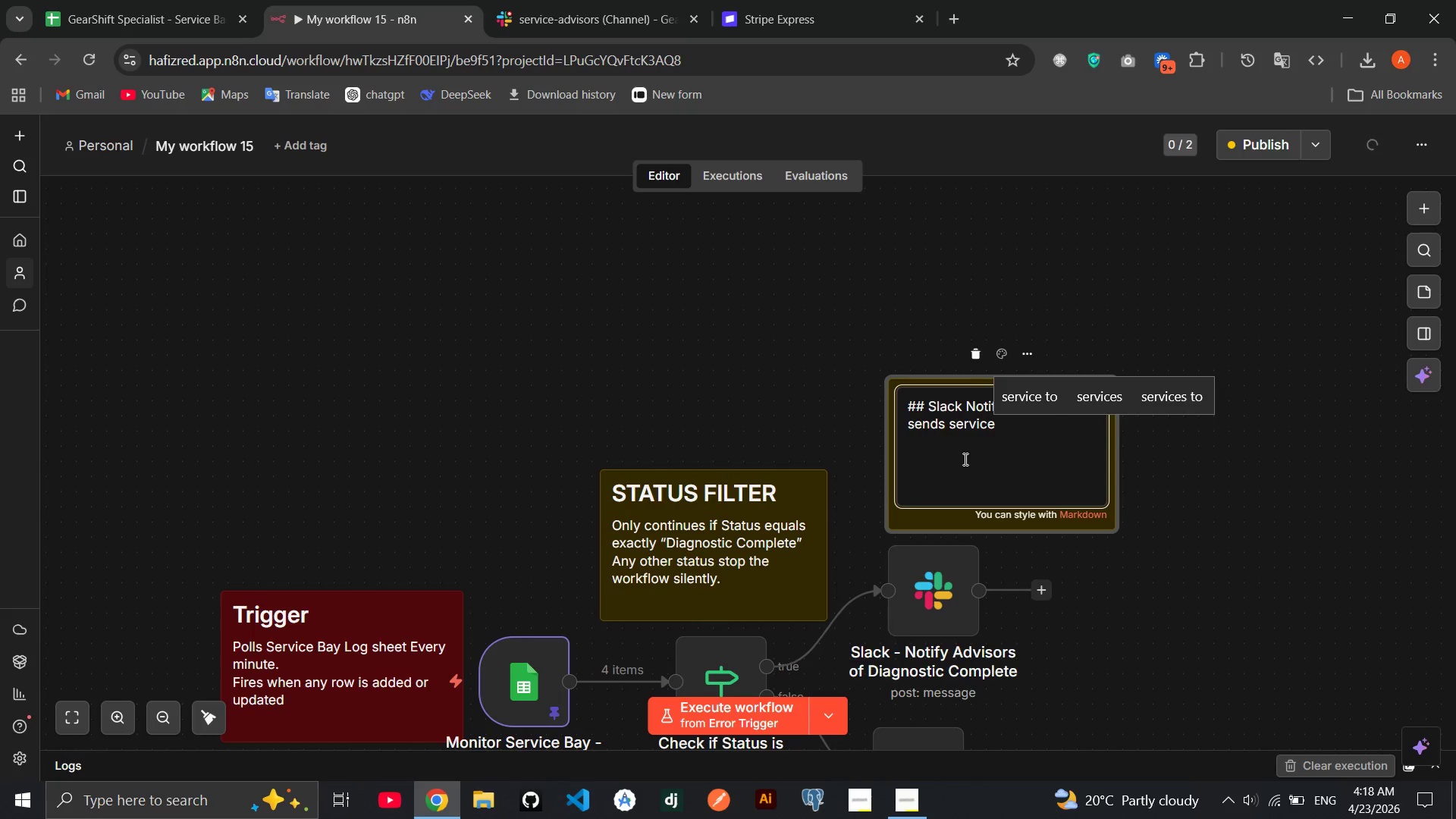 
type( to slack cah)
key(Backspace)
key(Backspace)
type(hannle)
key(Backspace)
key(Backspace)
key(Backspace)
type(el)
 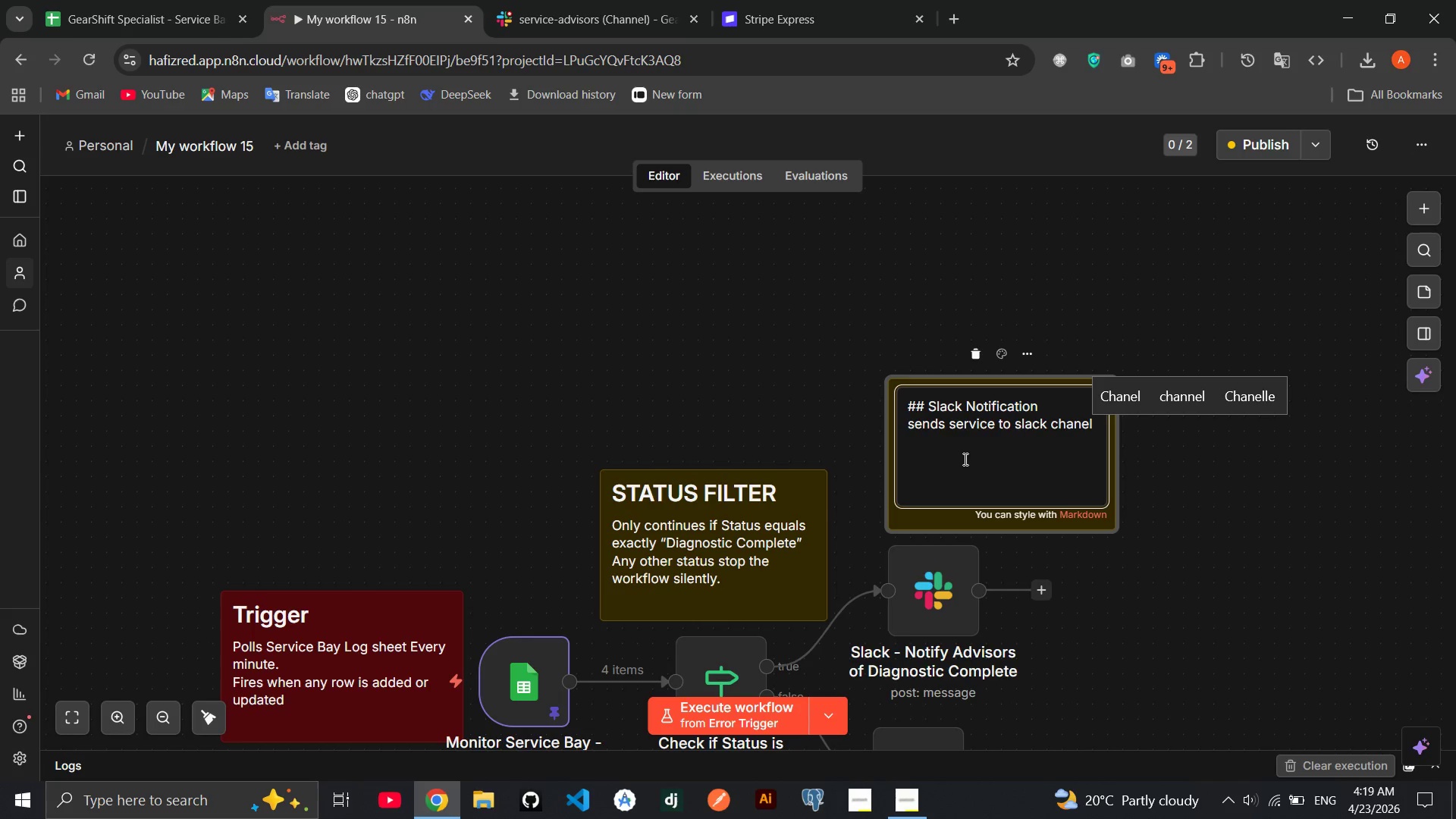 
wait(13.05)
 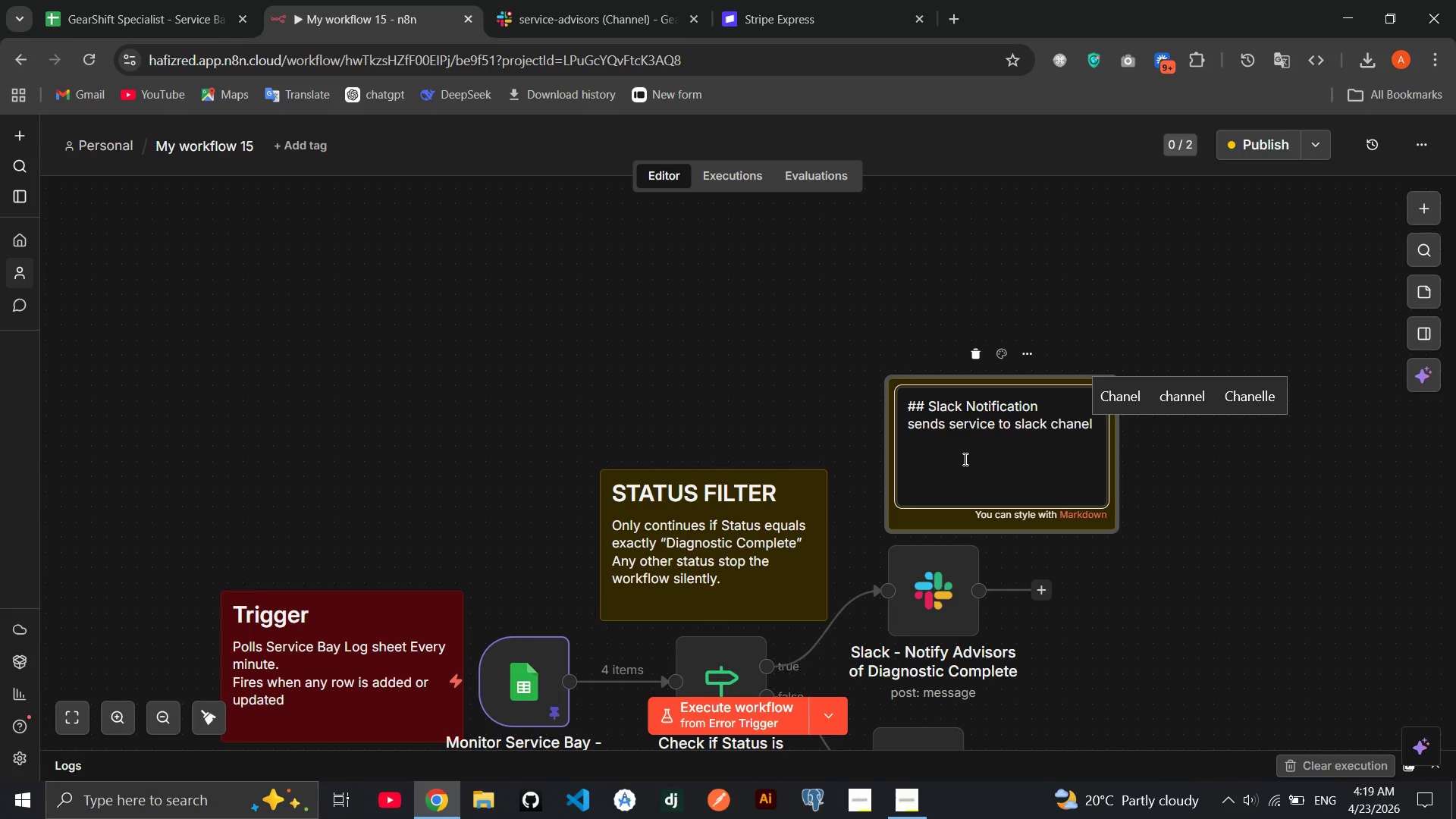 
left_click([1159, 638])
 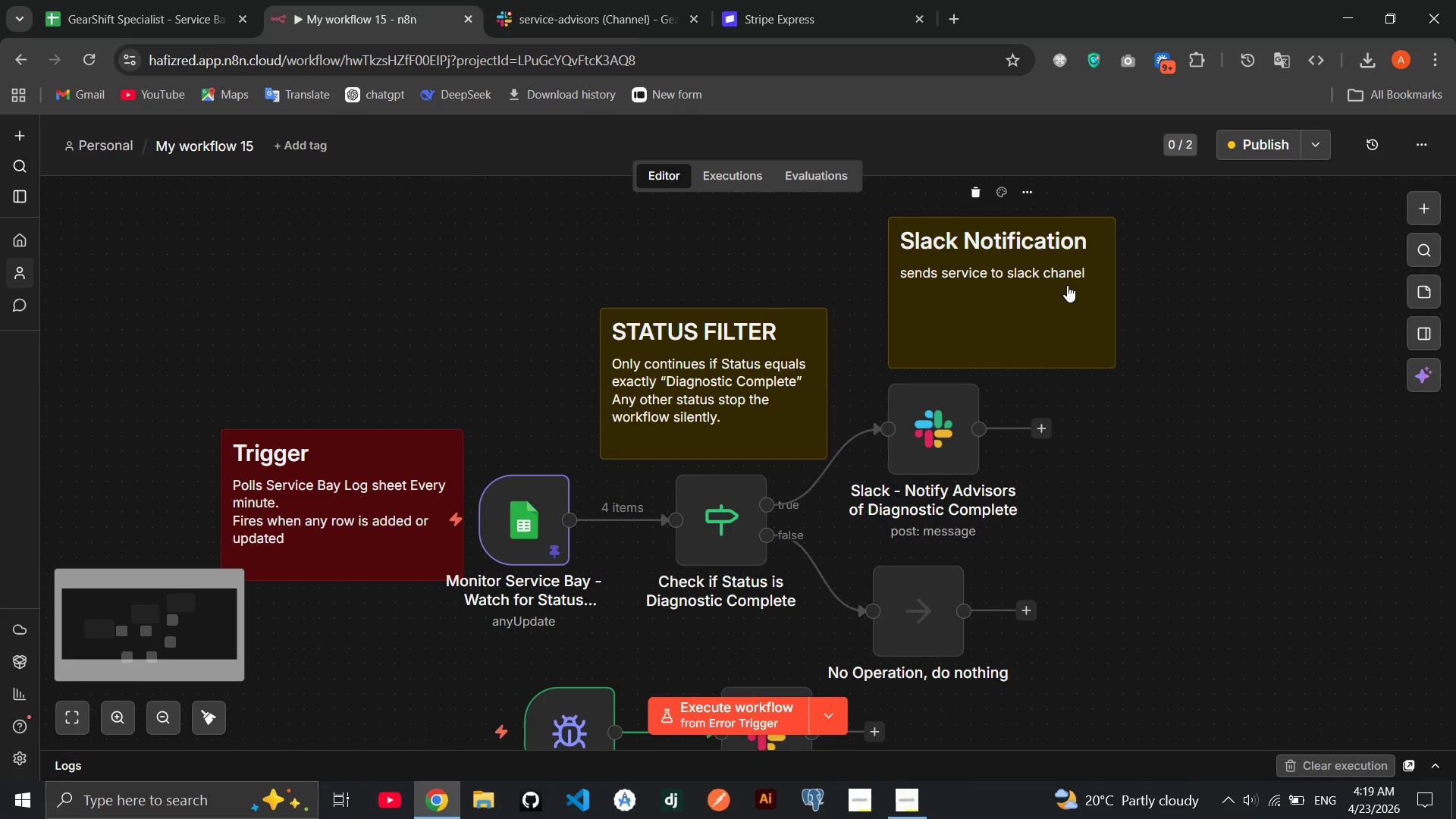 
double_click([1054, 297])
 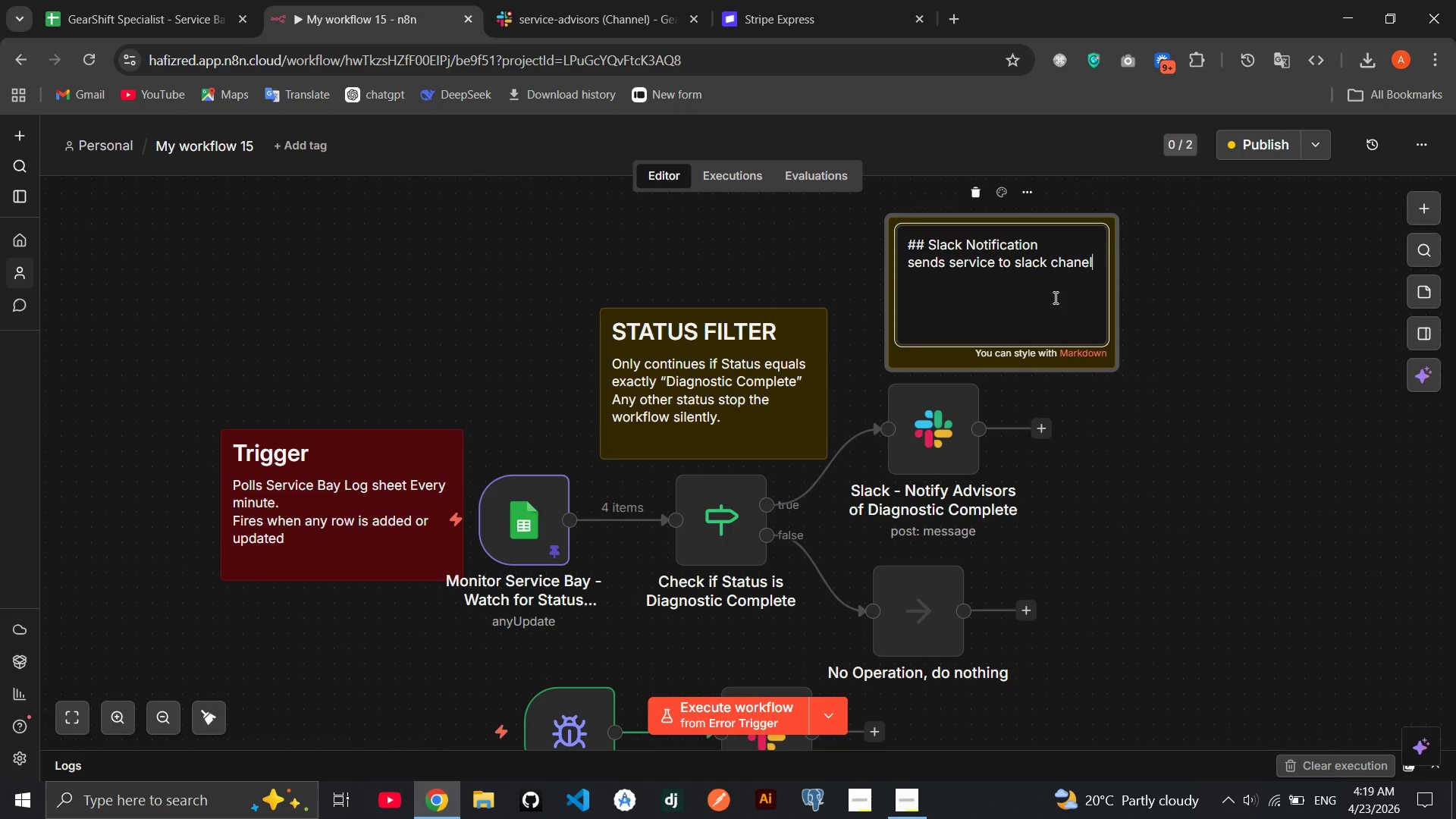 
wait(5.38)
 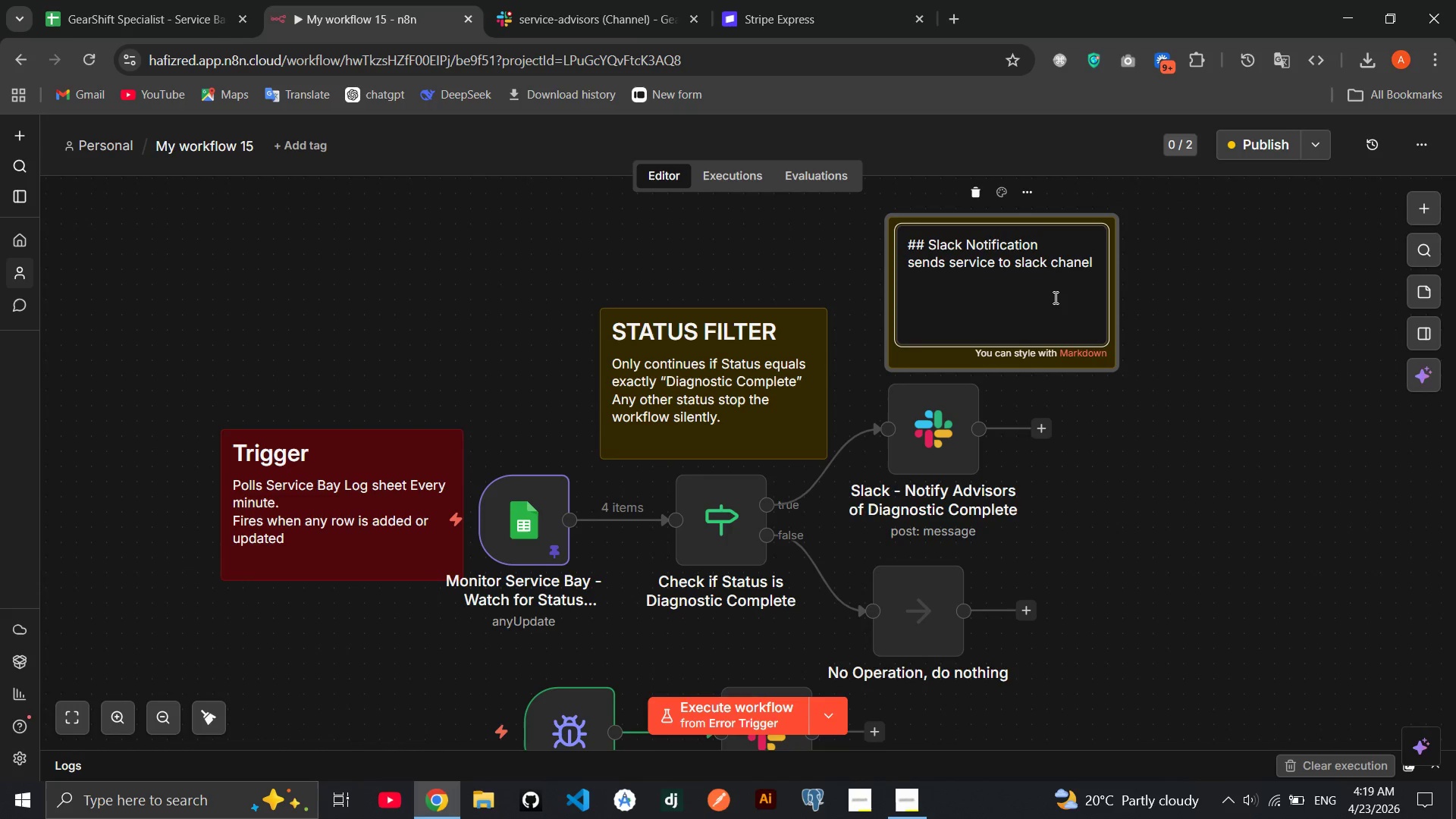 
key(CapsLock)
 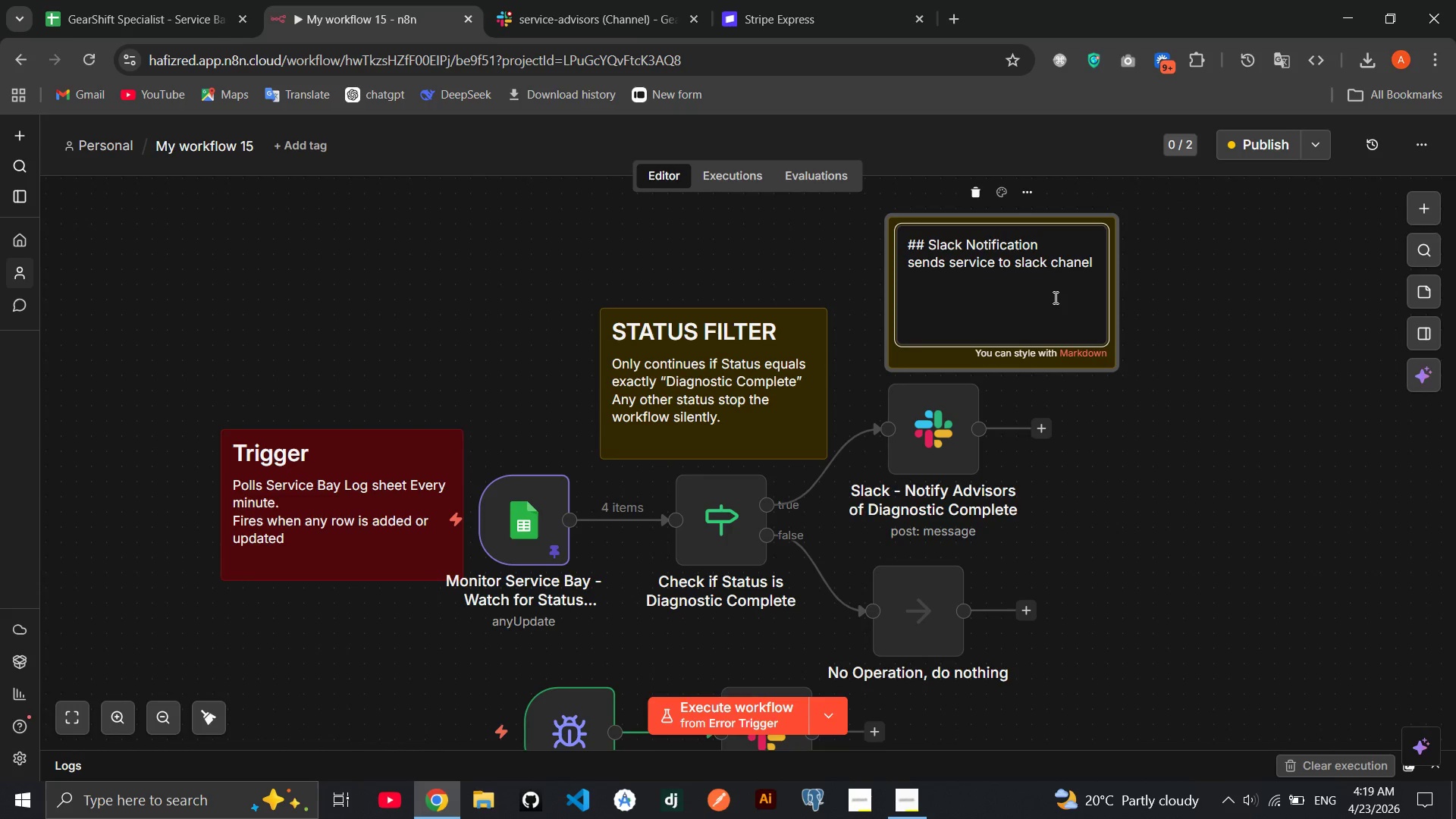 
key(I)
 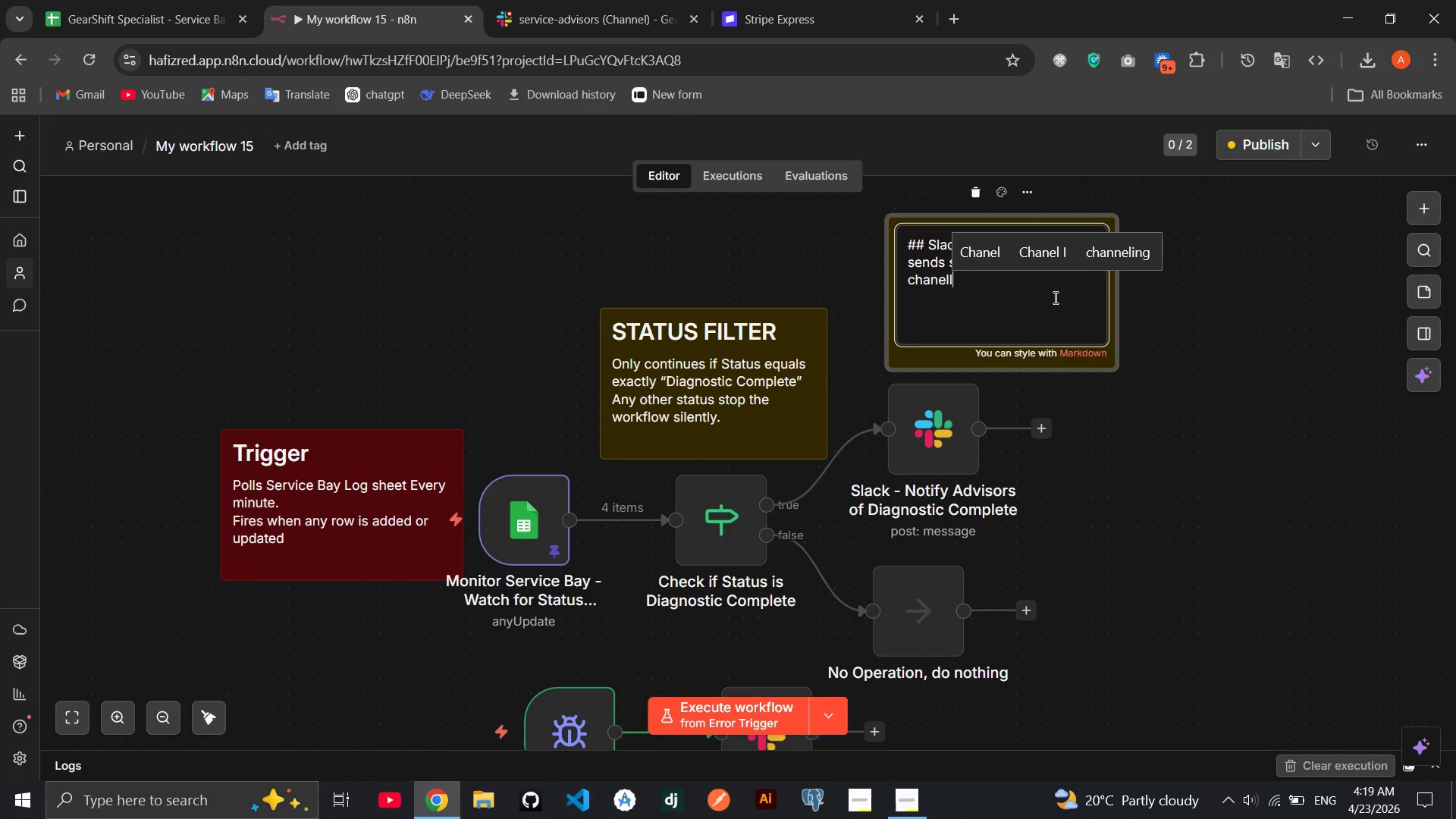 
key(CapsLock)
 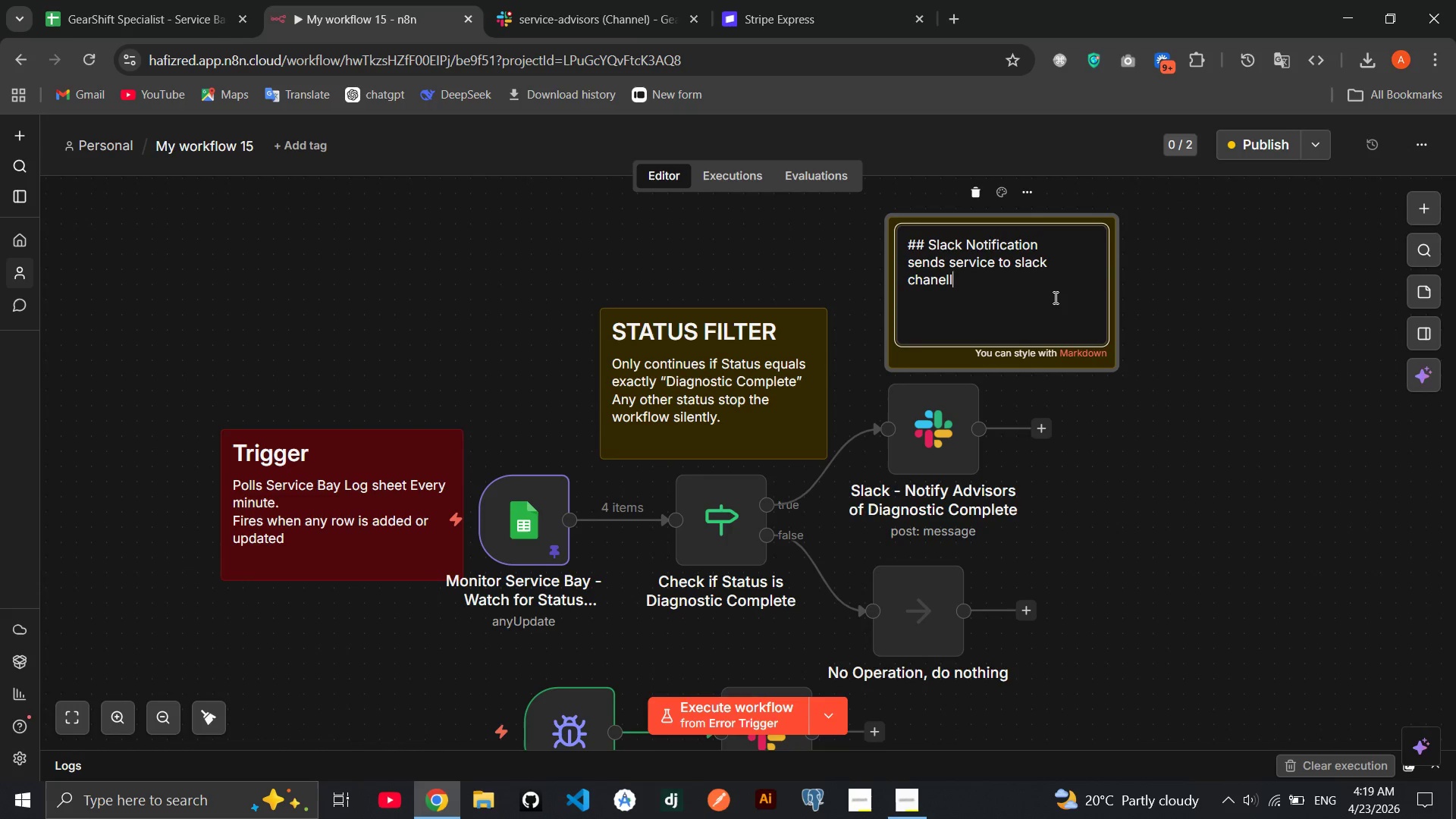 
key(Space)
 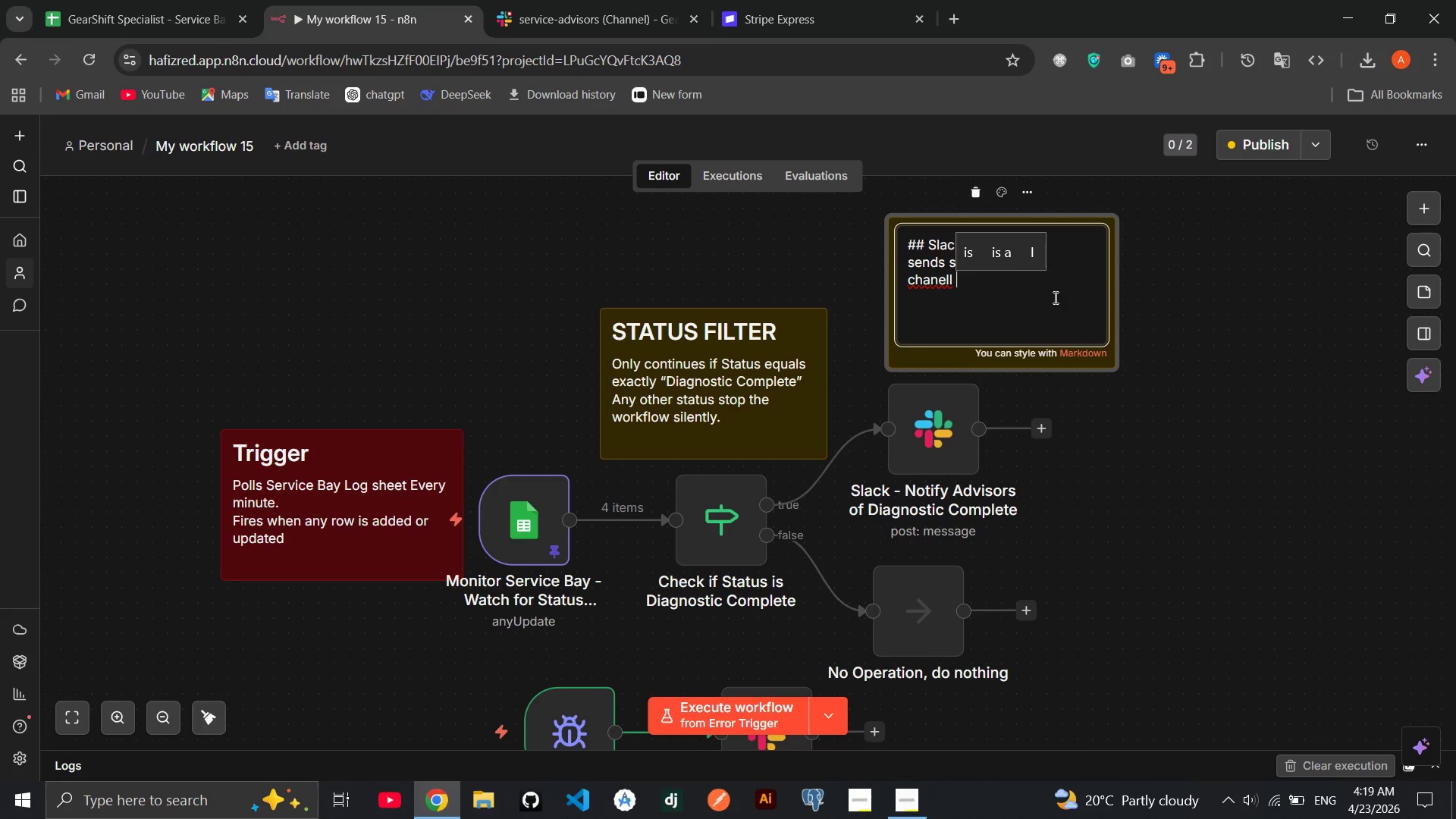 
key(Backspace)
 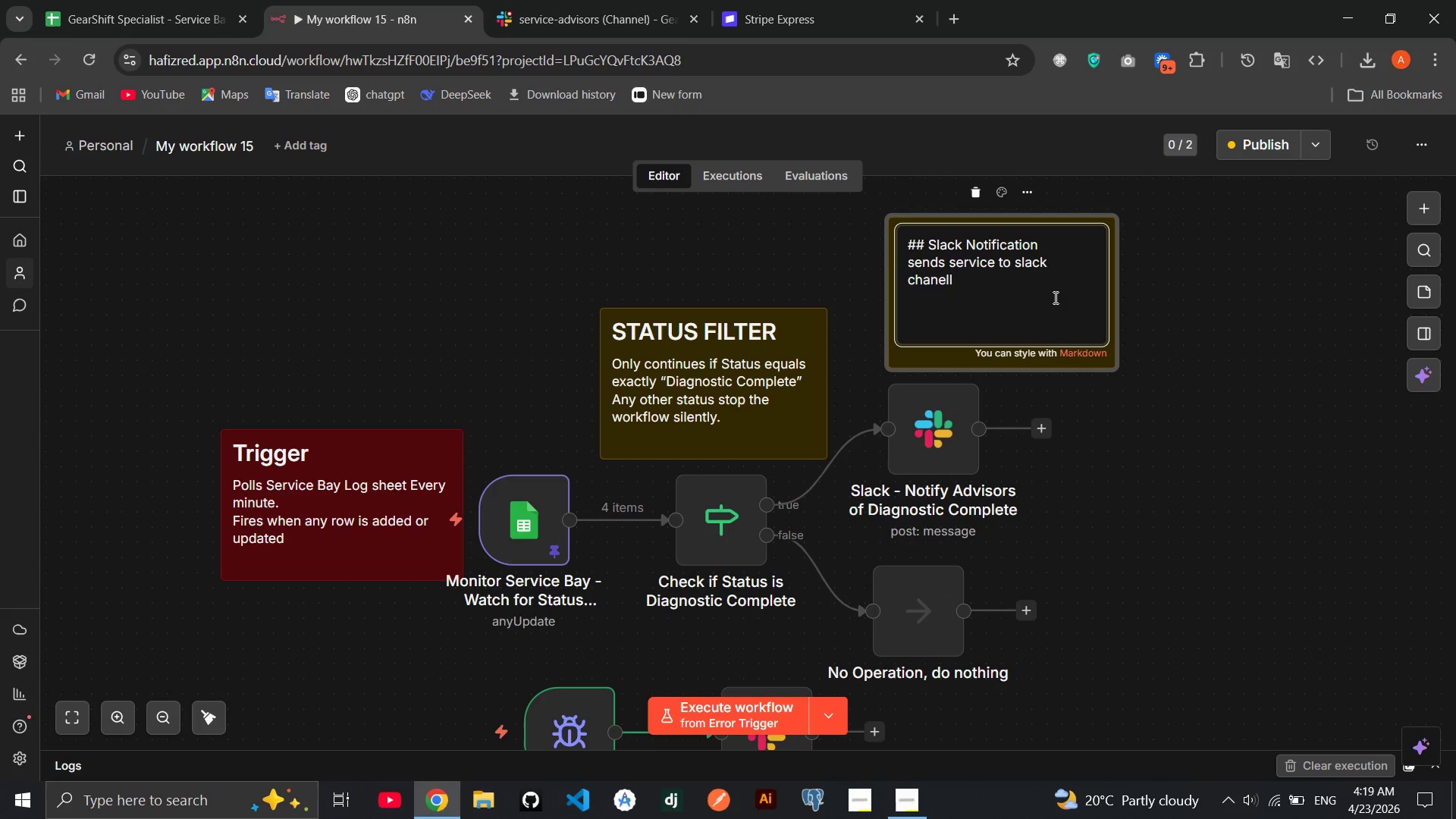 
key(Backspace)
 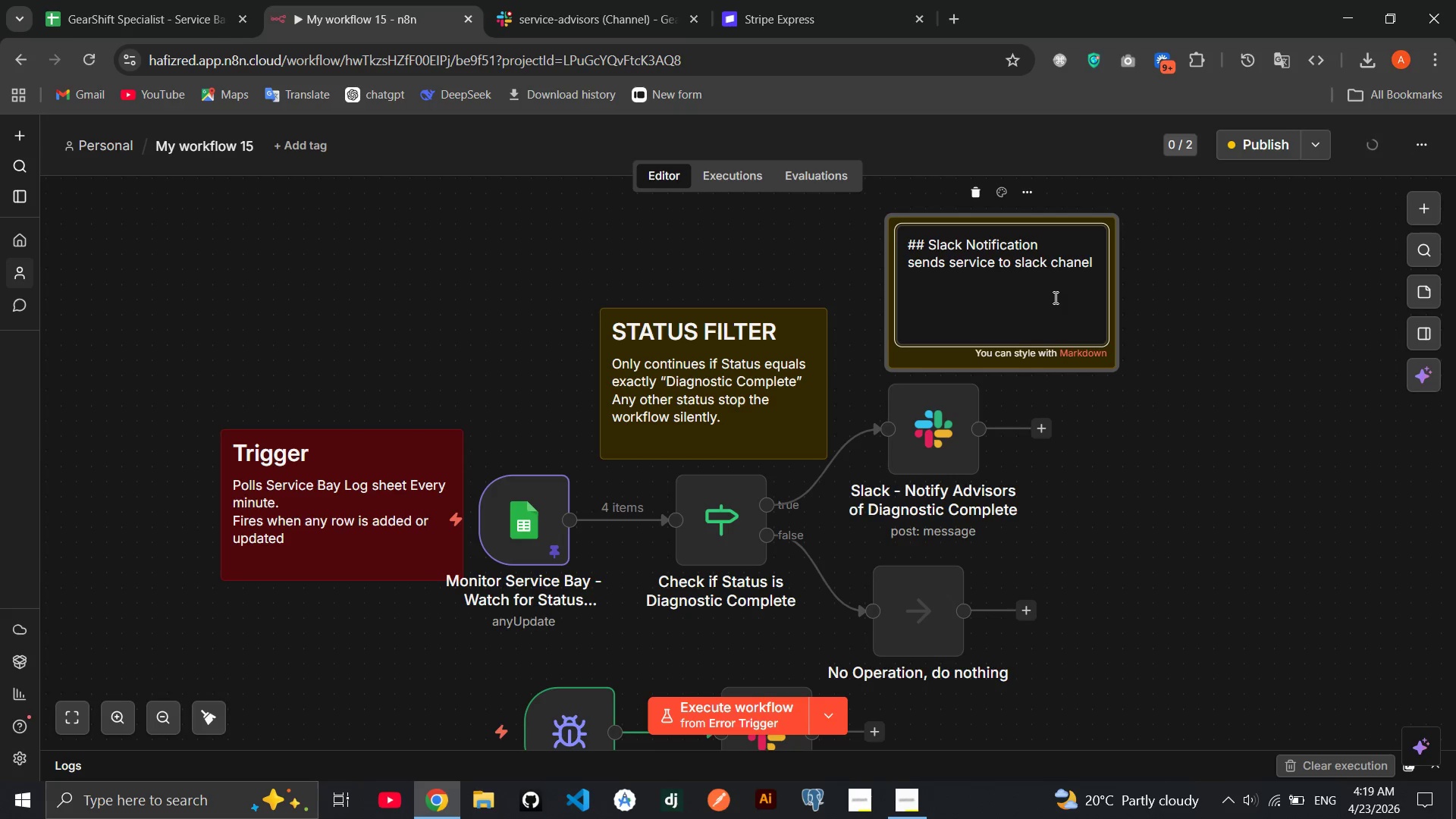 
key(ArrowLeft)
 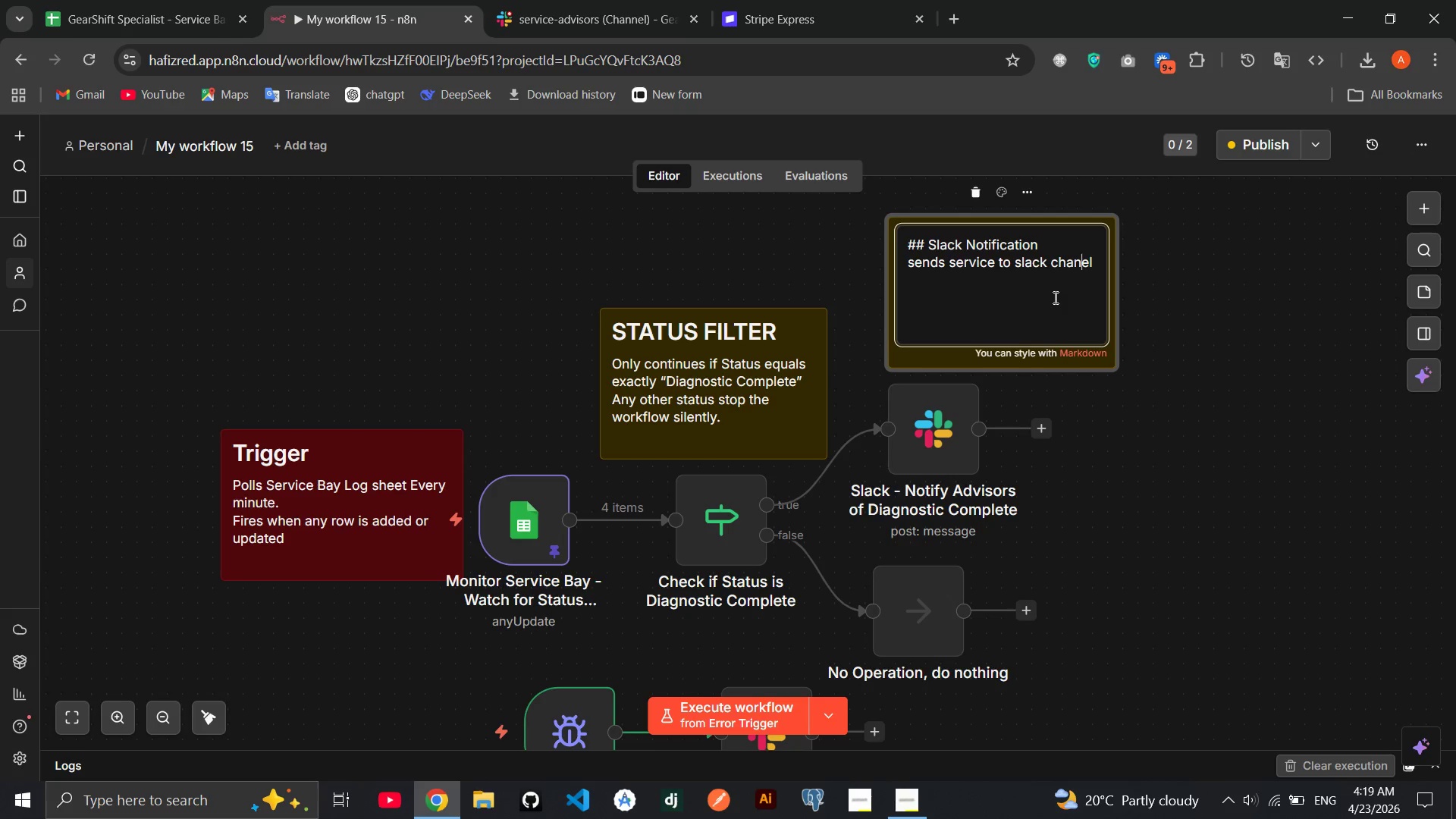 
key(ArrowLeft)
 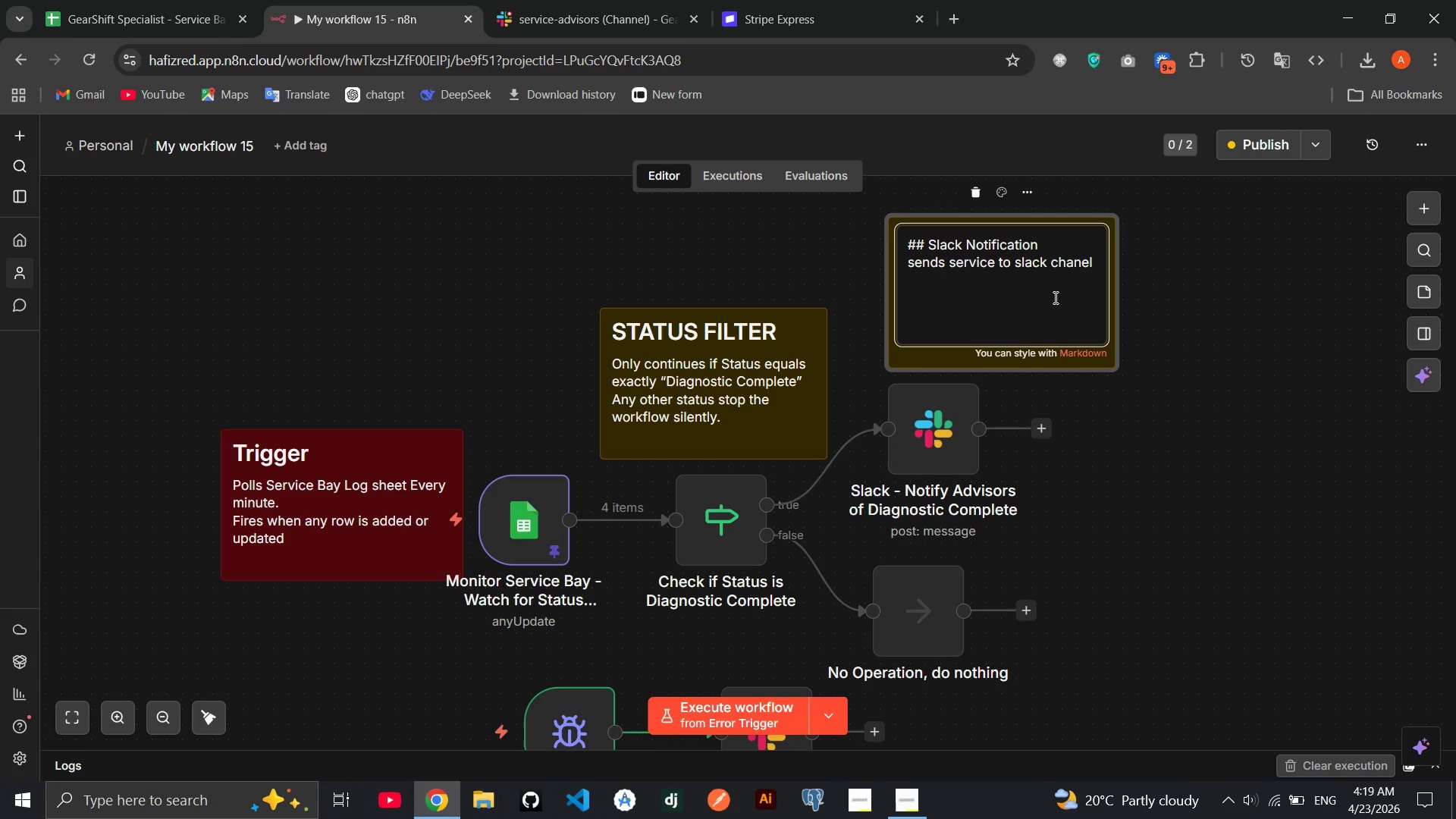 
key(N)
 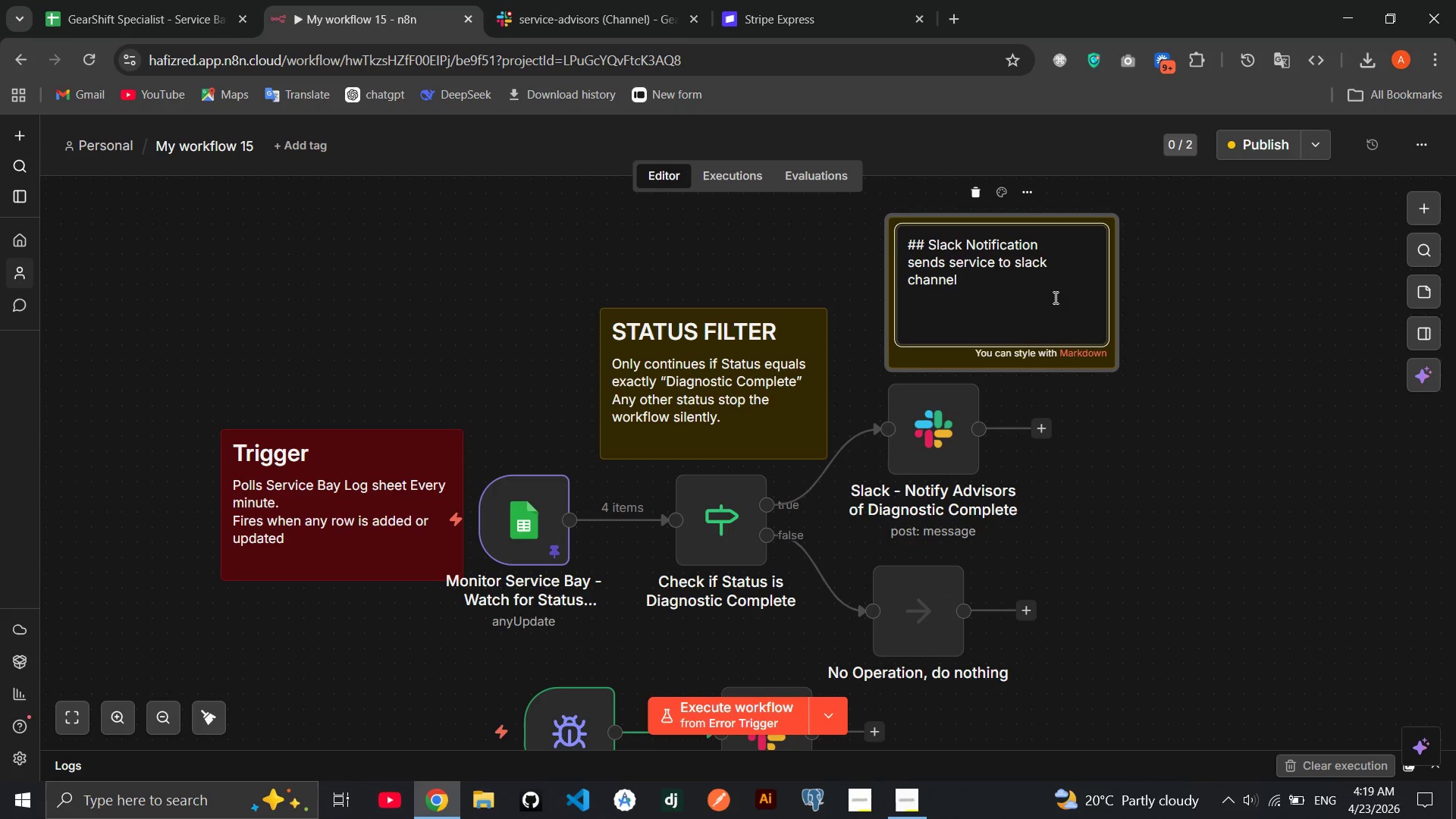 
key(End)
 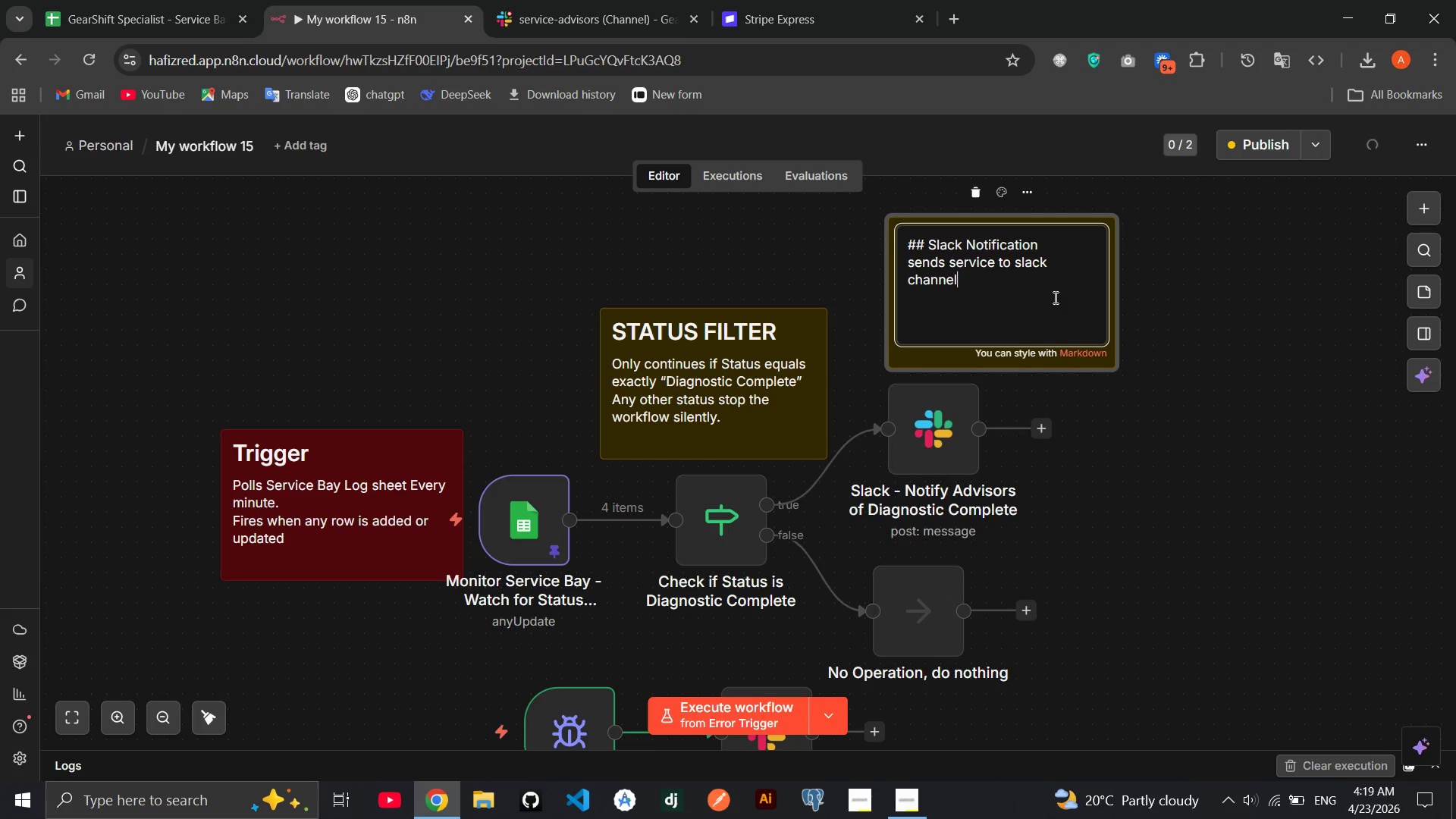 
key(Period)
 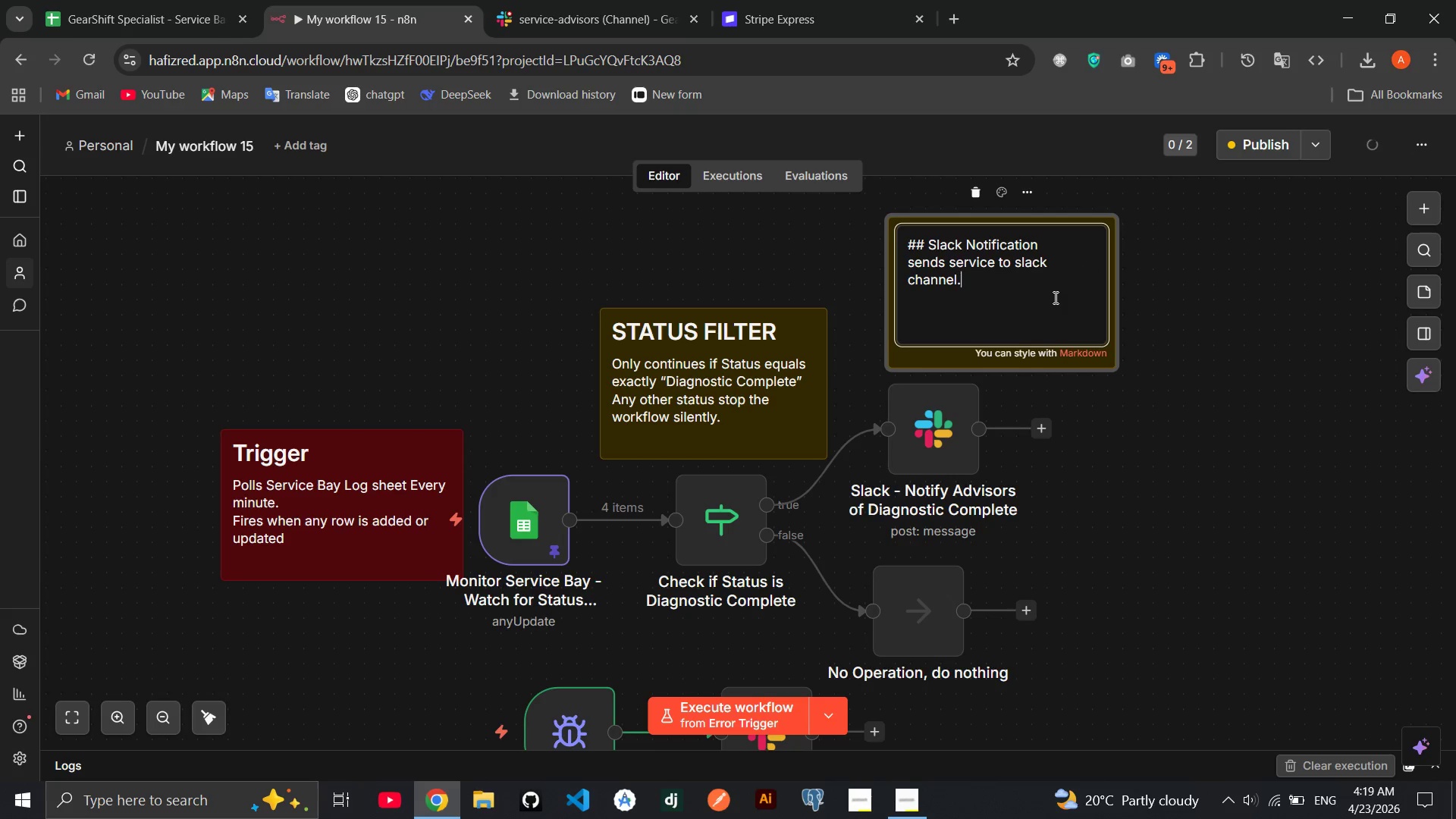 
key(Space)
 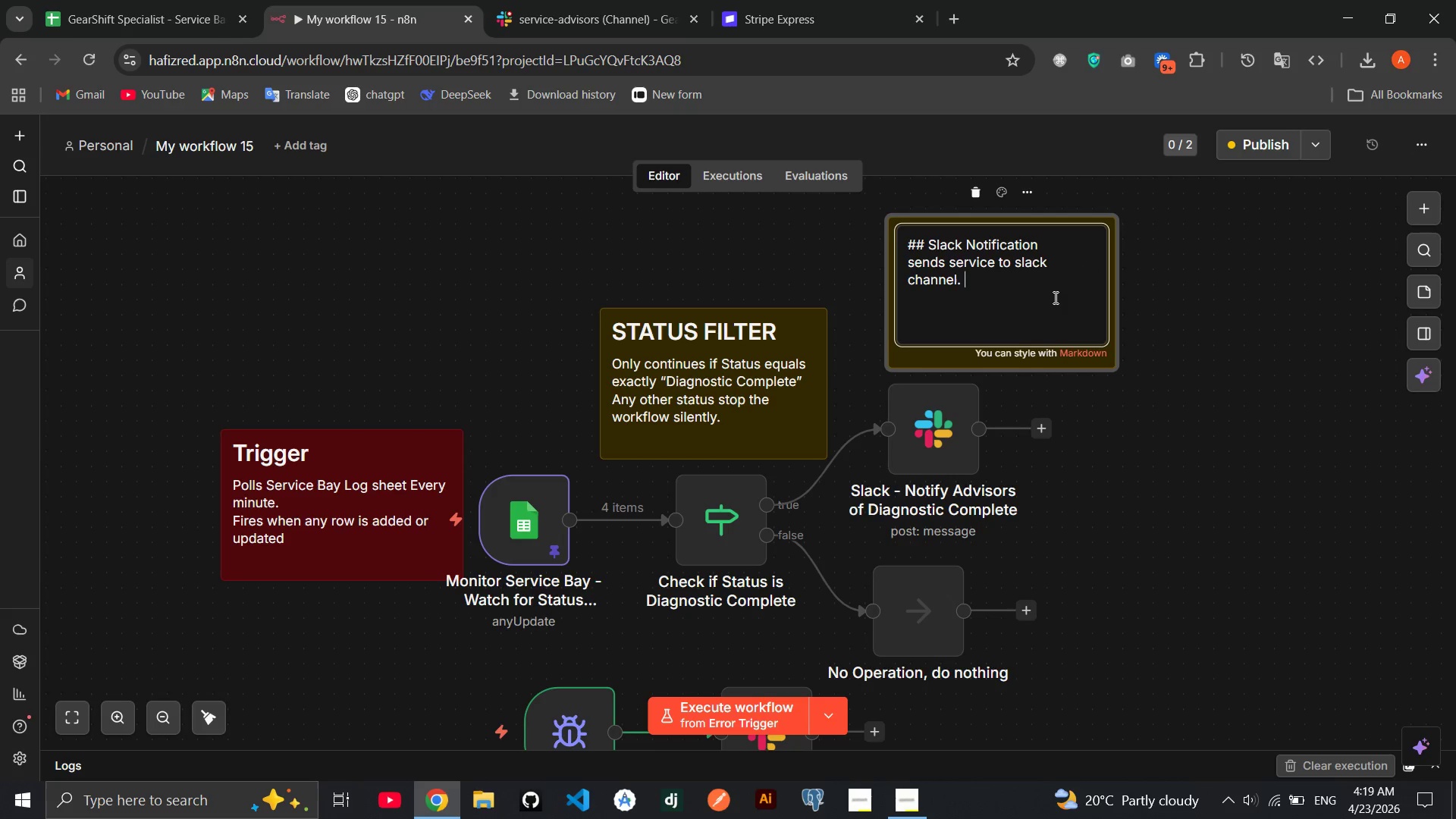 
key(Backspace)
 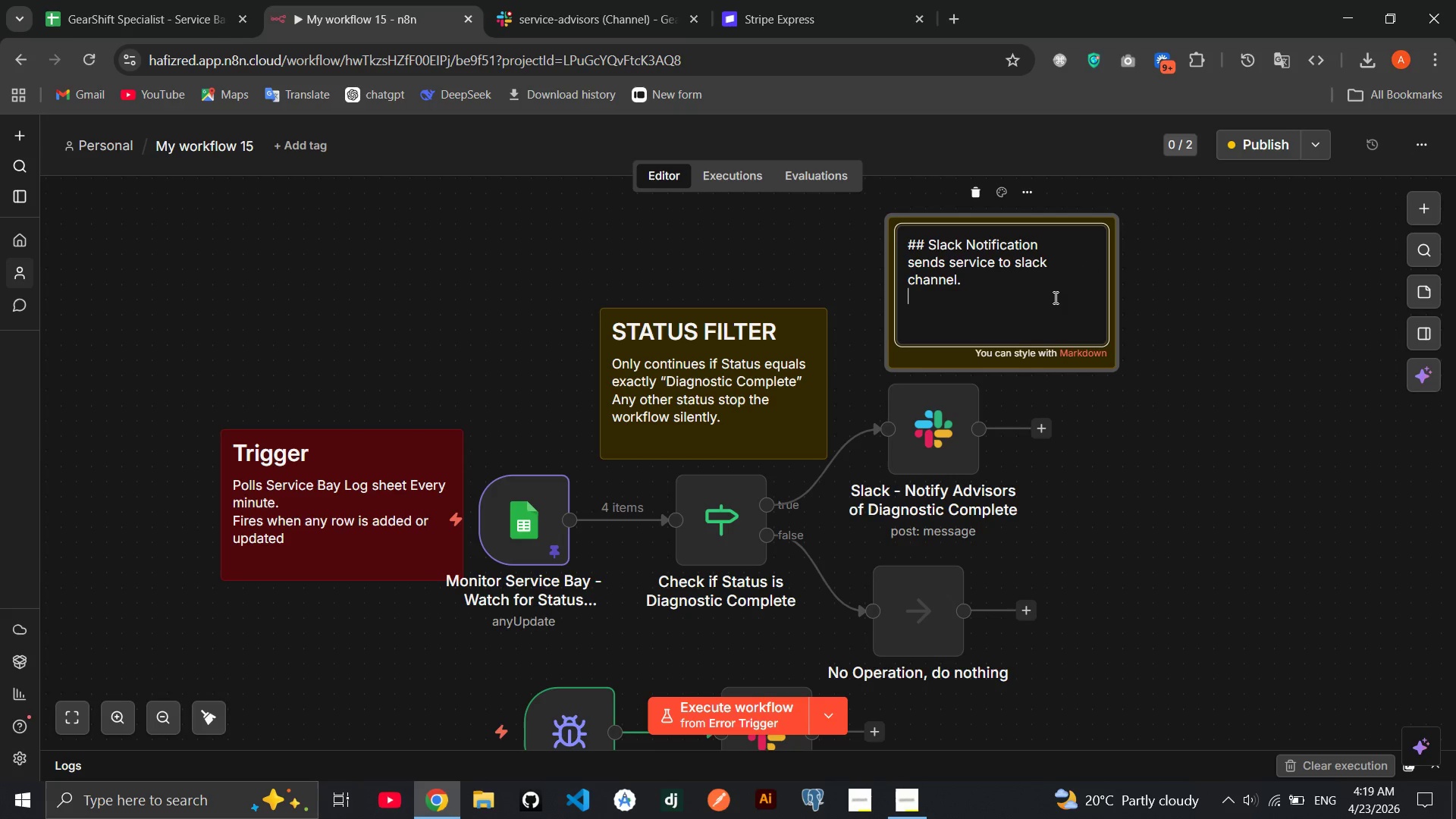 
key(Enter)
 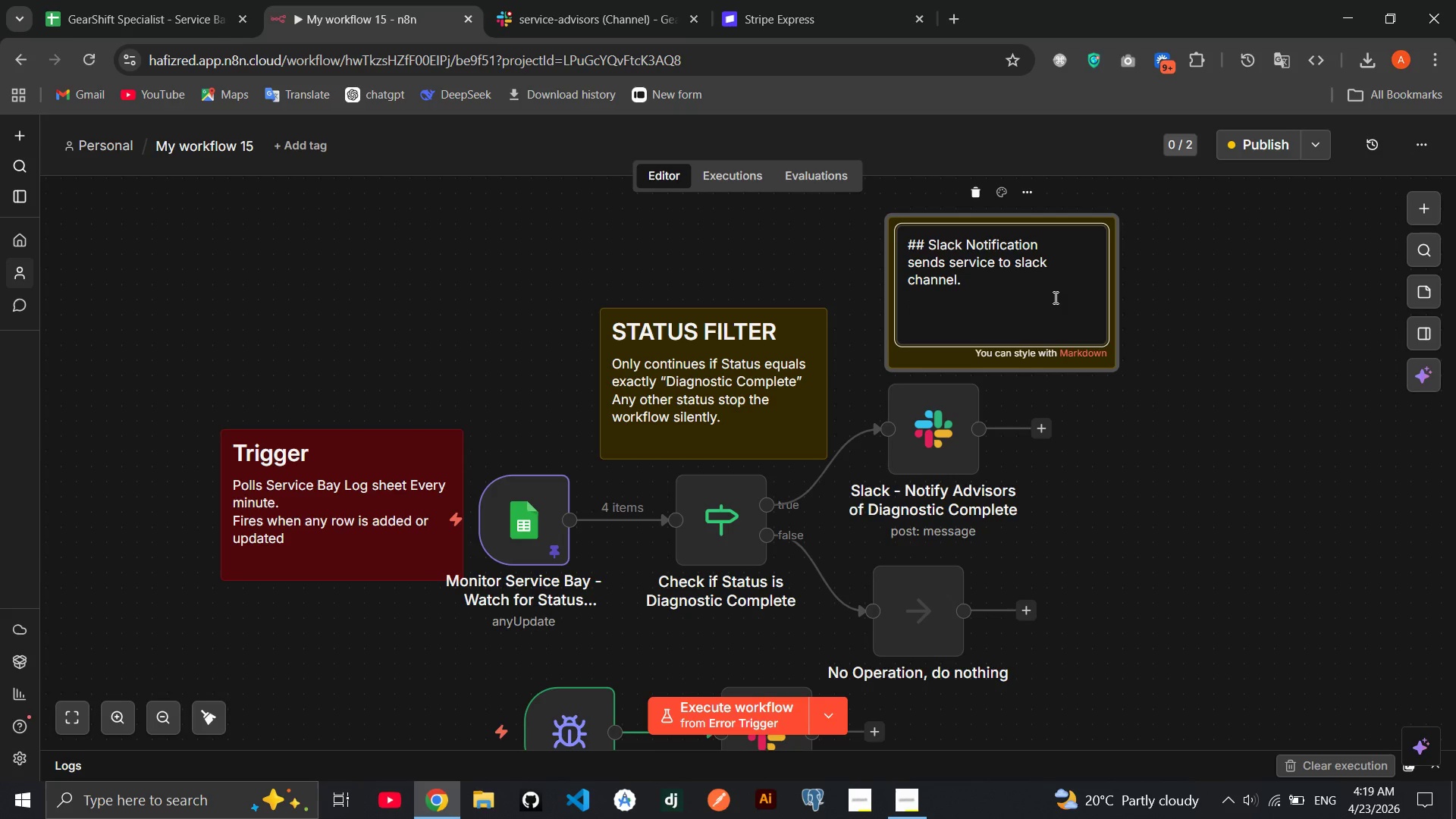 
wait(10.0)
 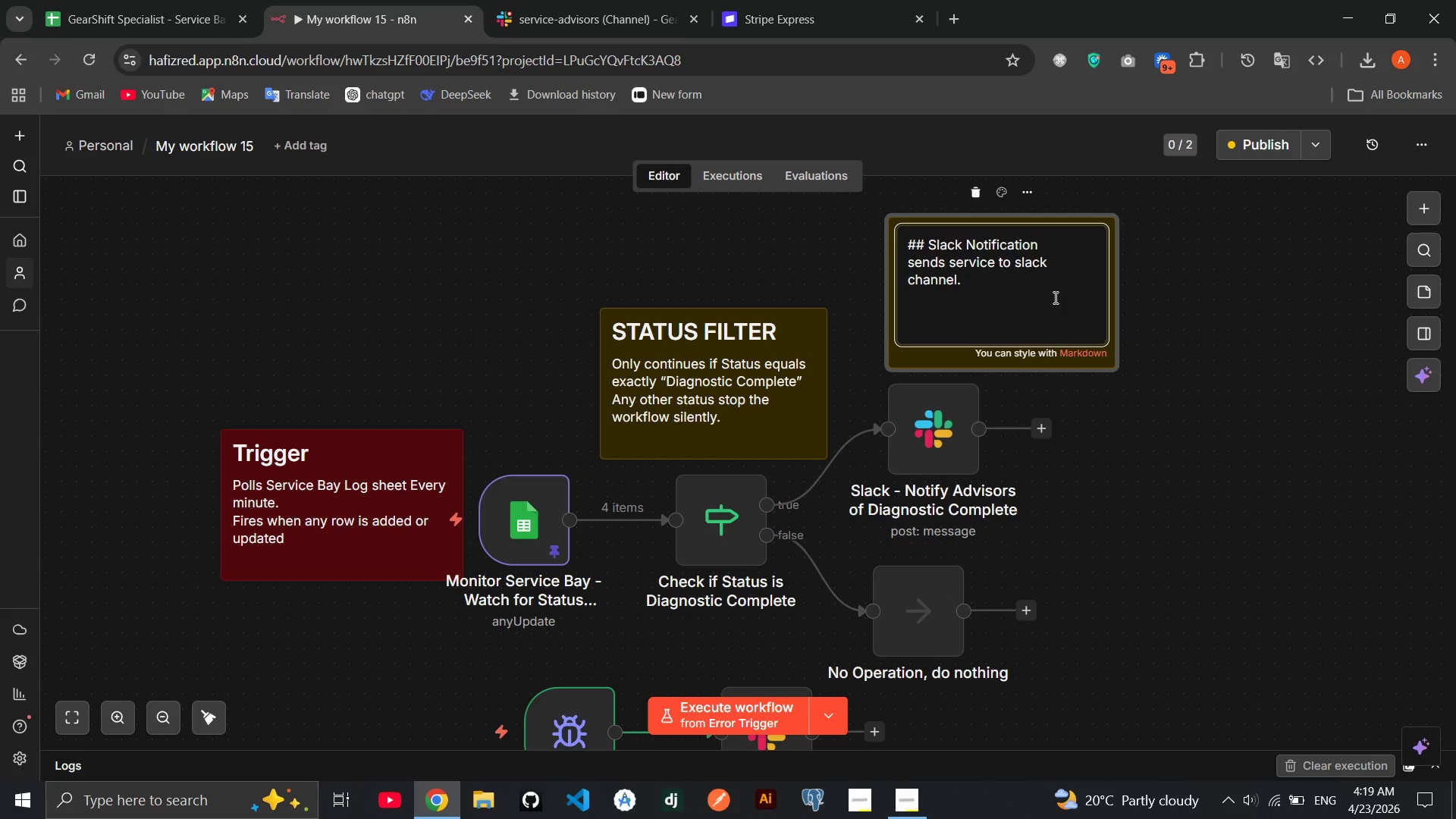 
type(Includes all the informaton so the advisor n)
key(Backspace)
type(knows )
 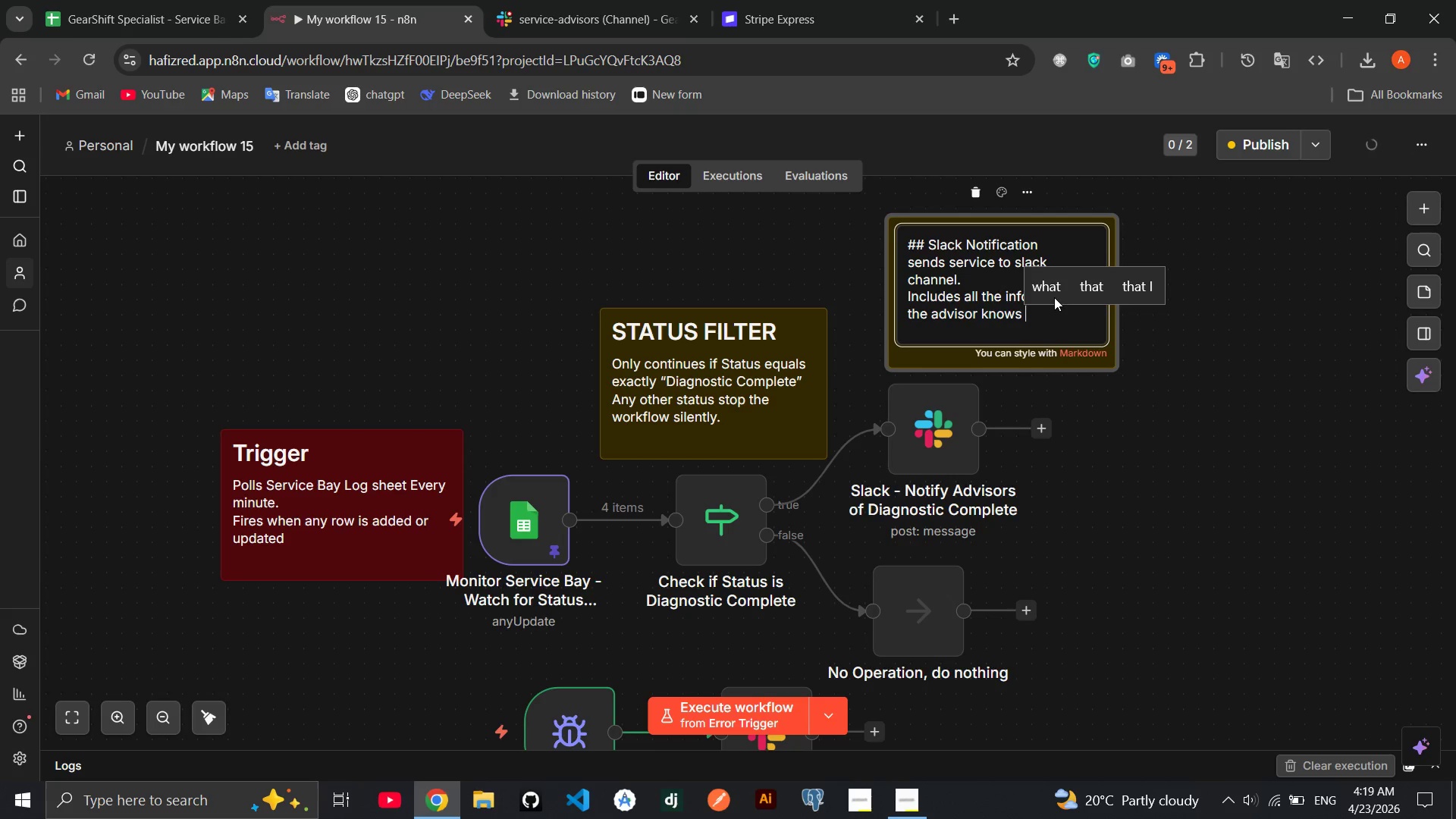 
wait(9.06)
 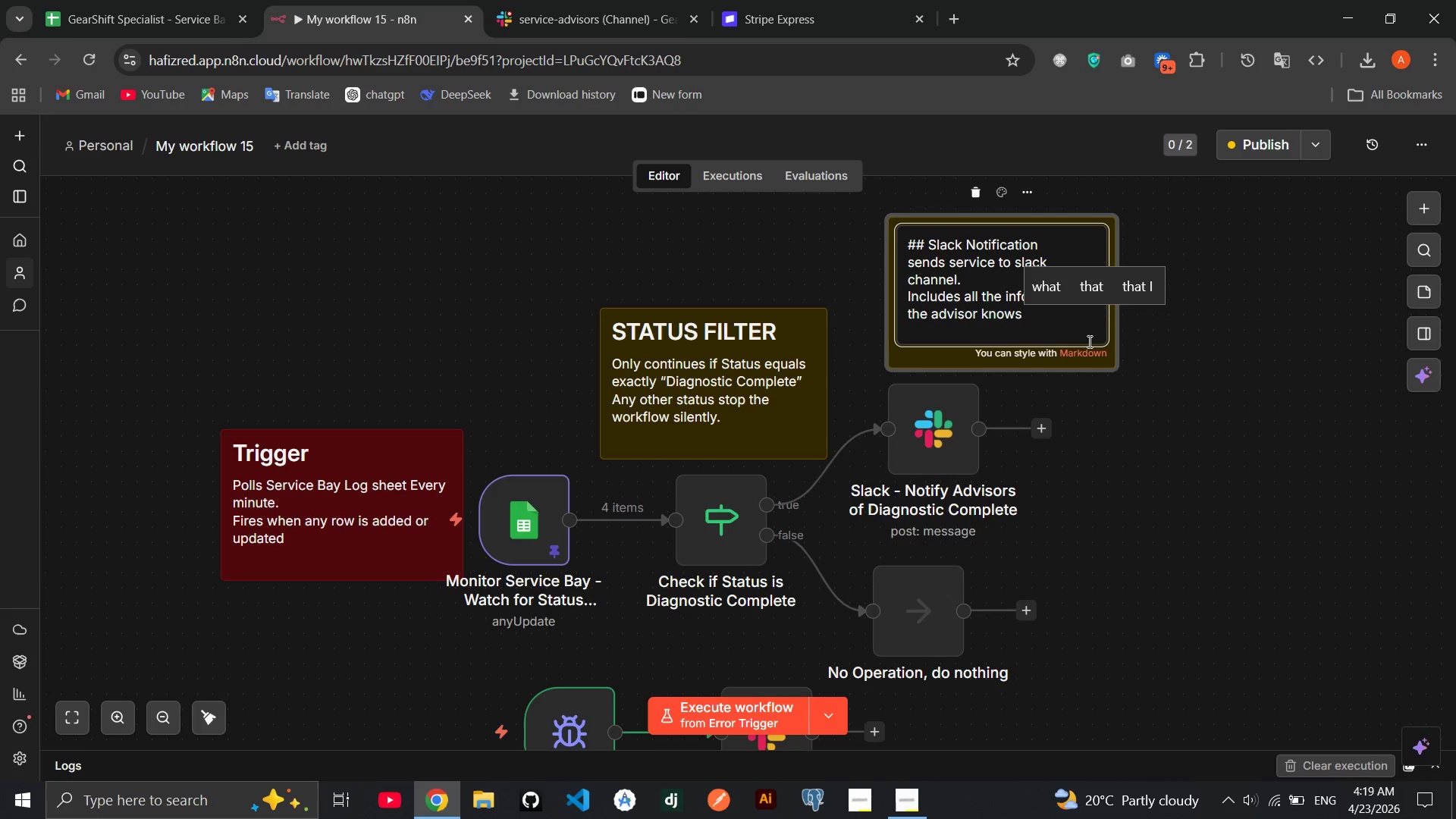 
type(exaclty who to speak)
 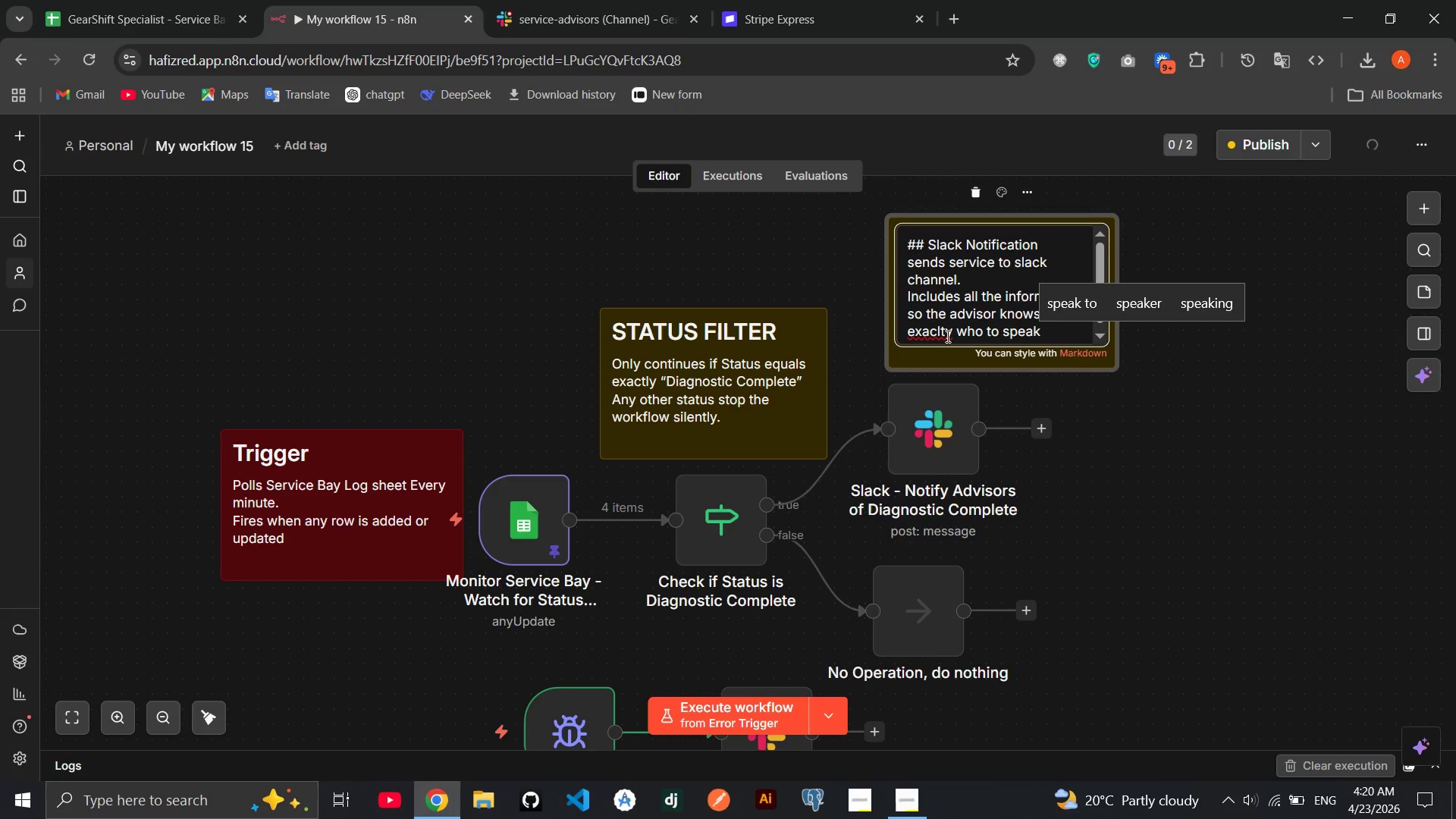 
left_click([946, 334])
 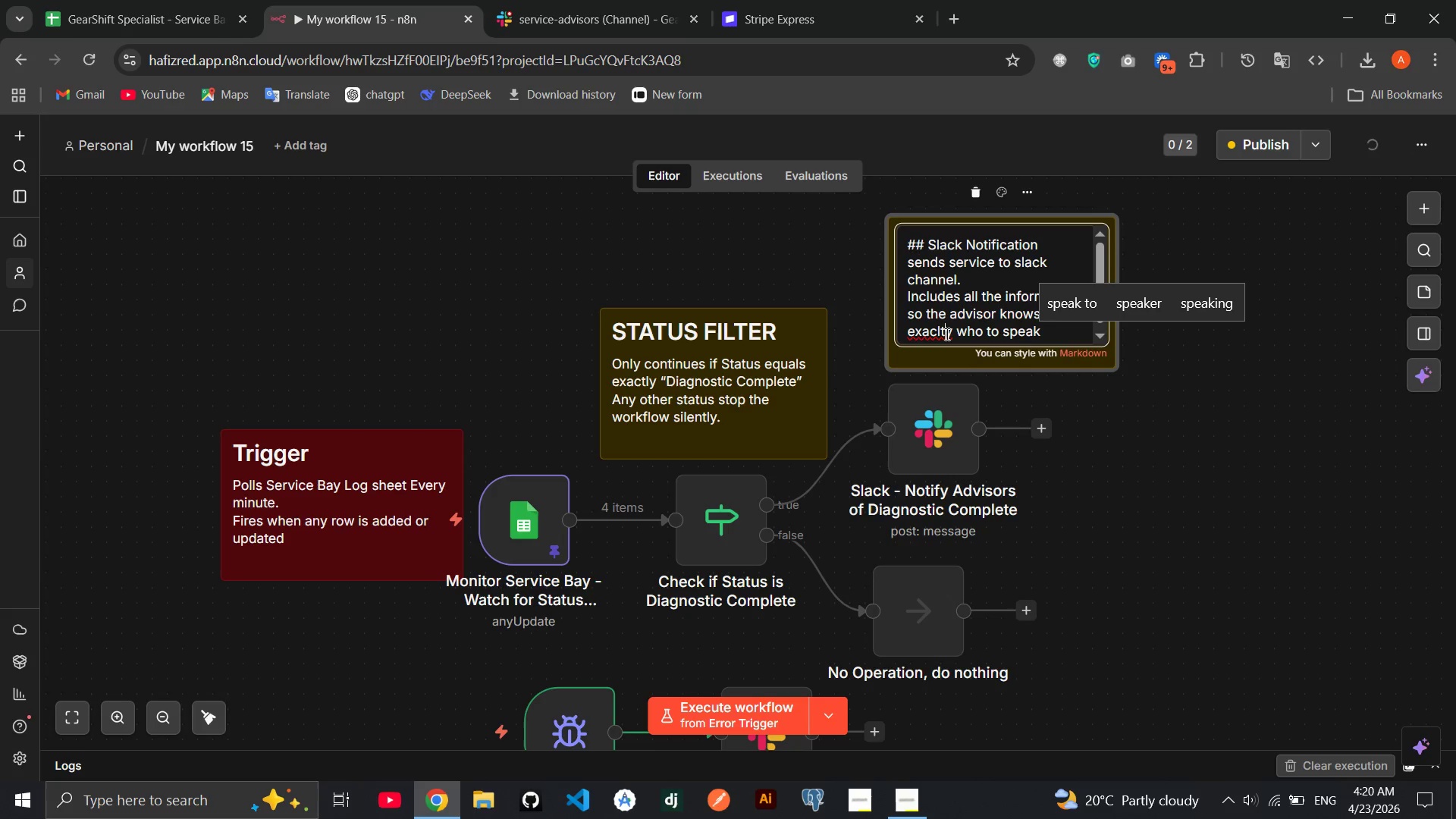 
key(Backspace)
key(Backspace)
type(tl)
 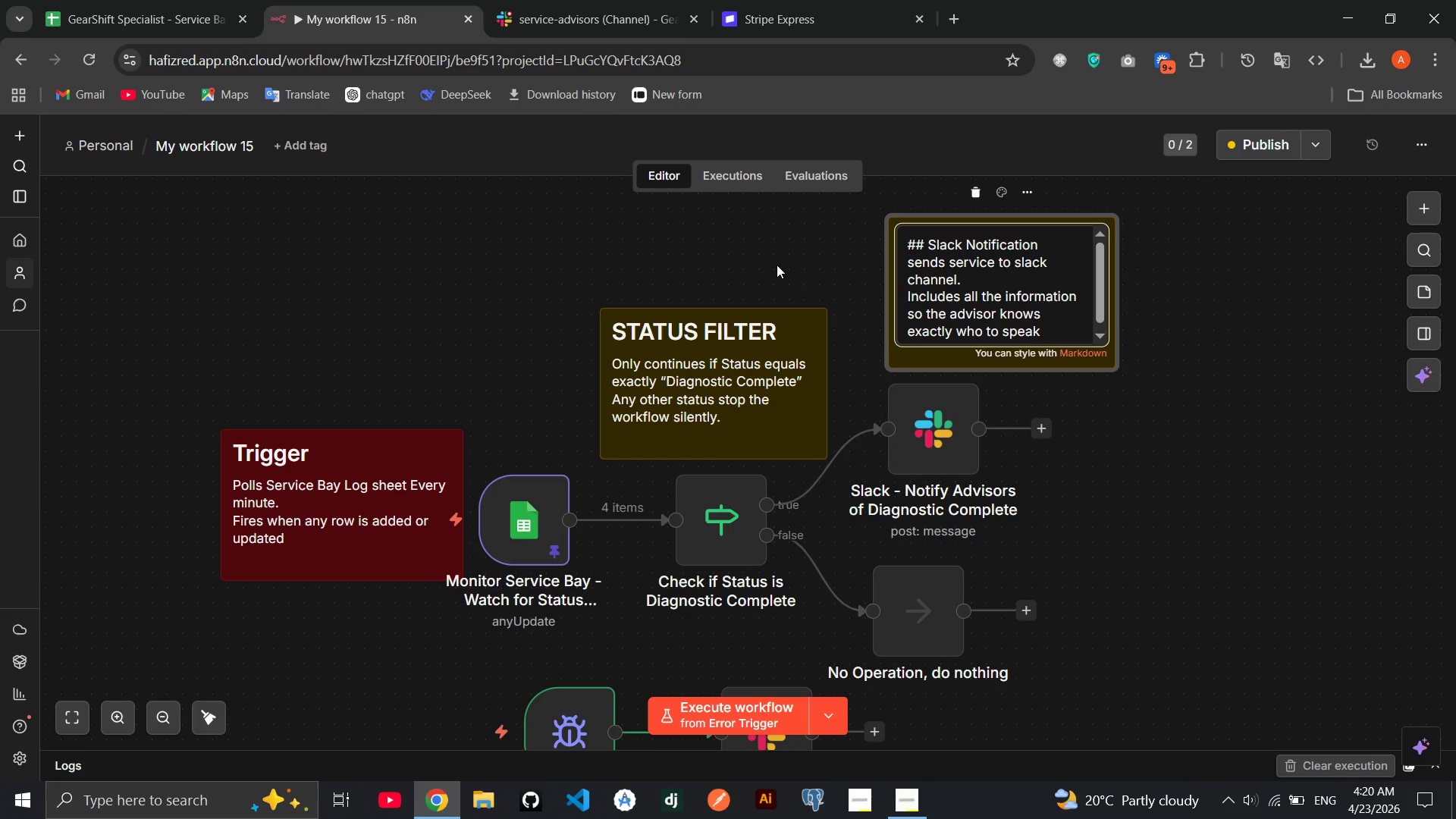 
left_click([777, 265])
 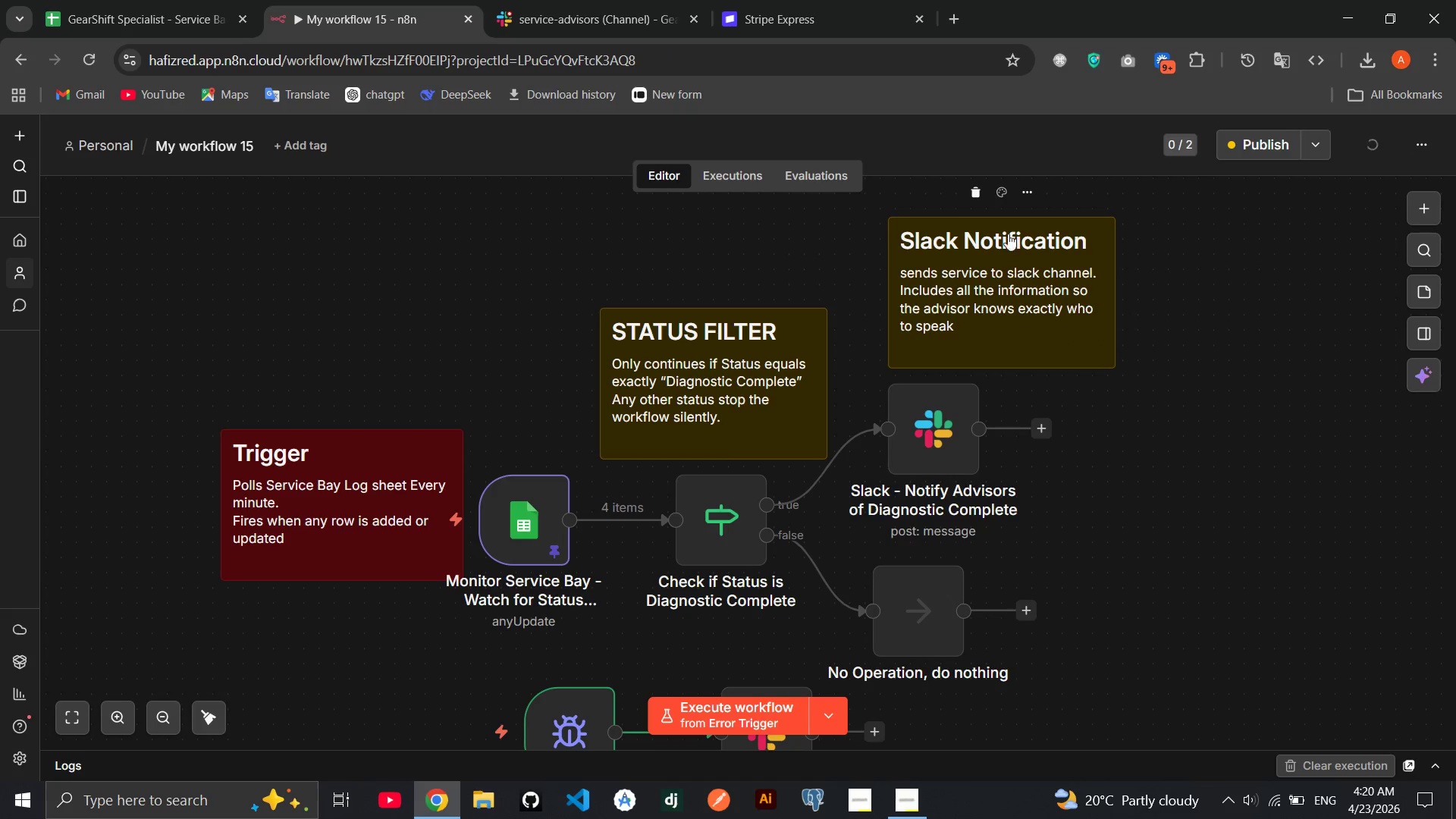 
left_click([1005, 195])
 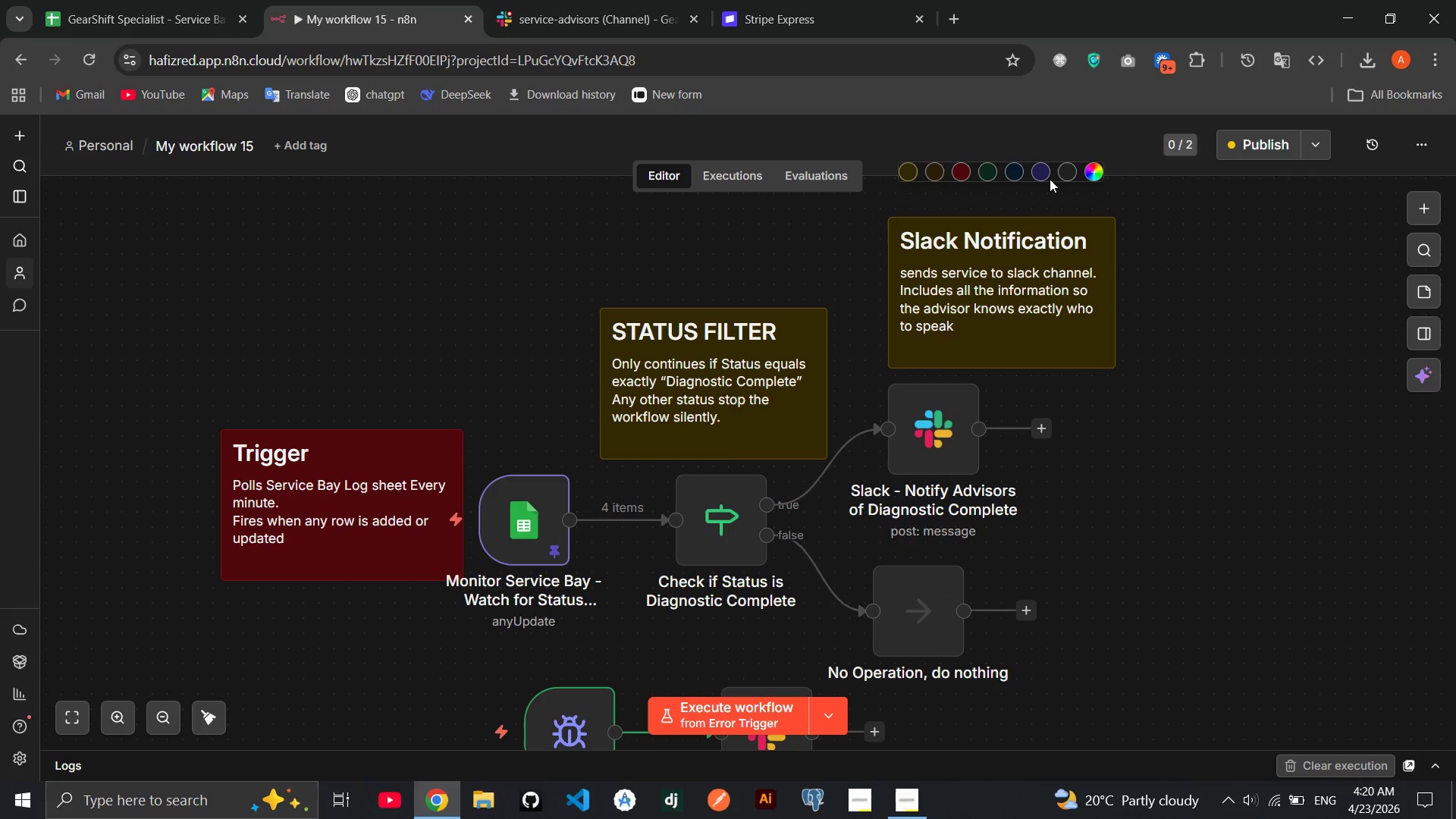 
left_click([1043, 180])
 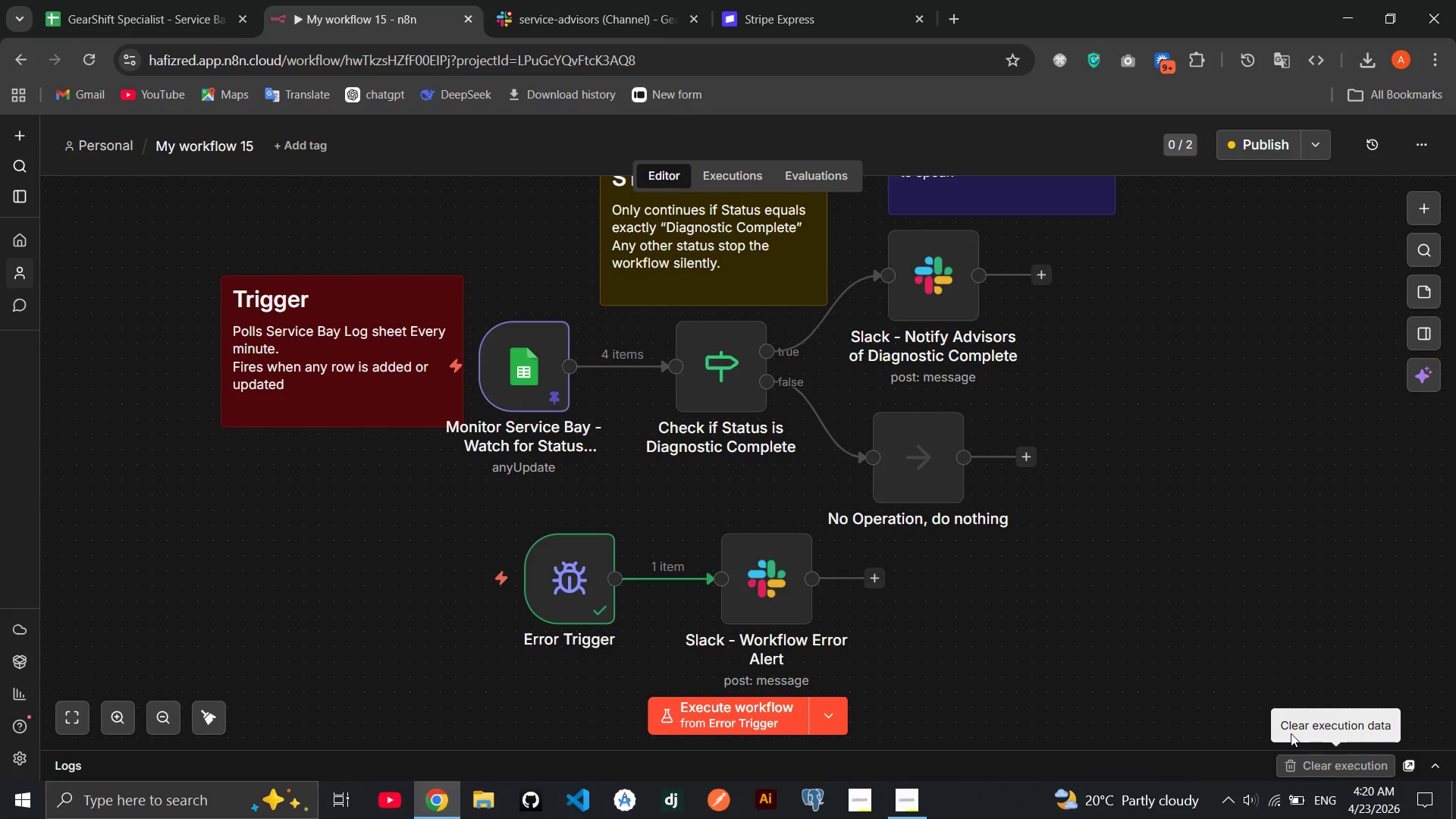 
wait(7.75)
 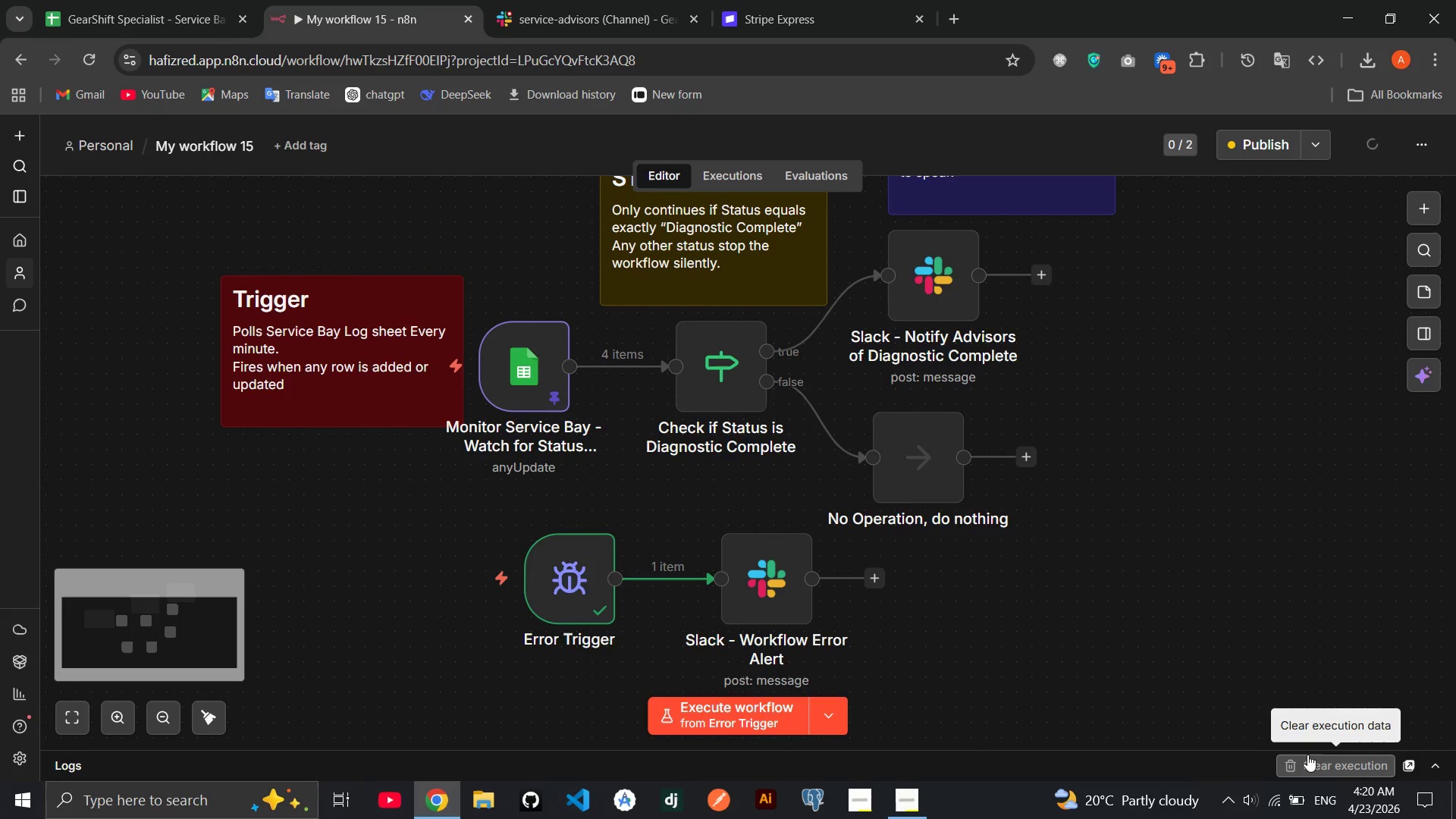 
left_click([1415, 291])
 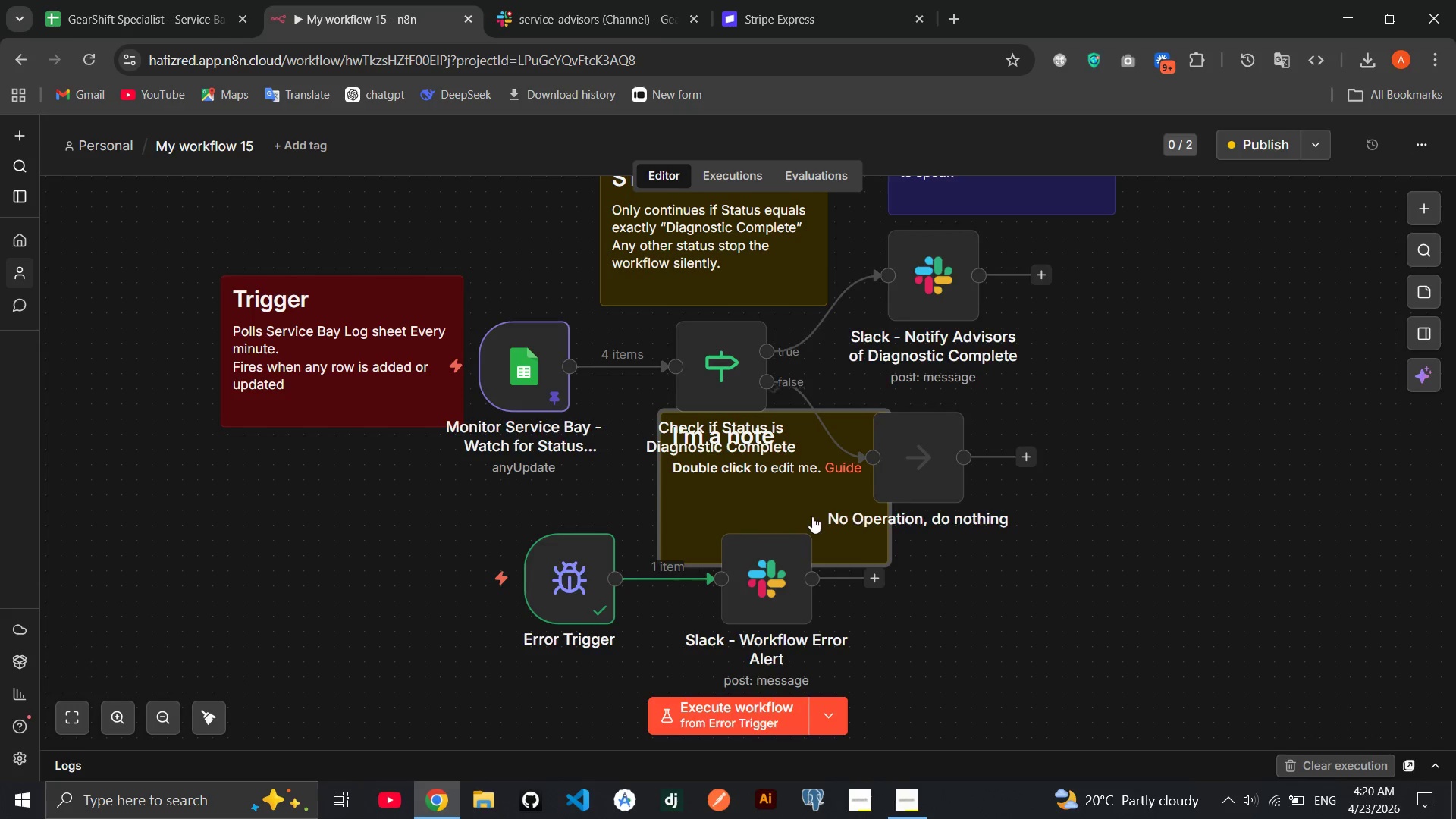 
left_click_drag(start_coordinate=[802, 516], to_coordinate=[656, 494])
 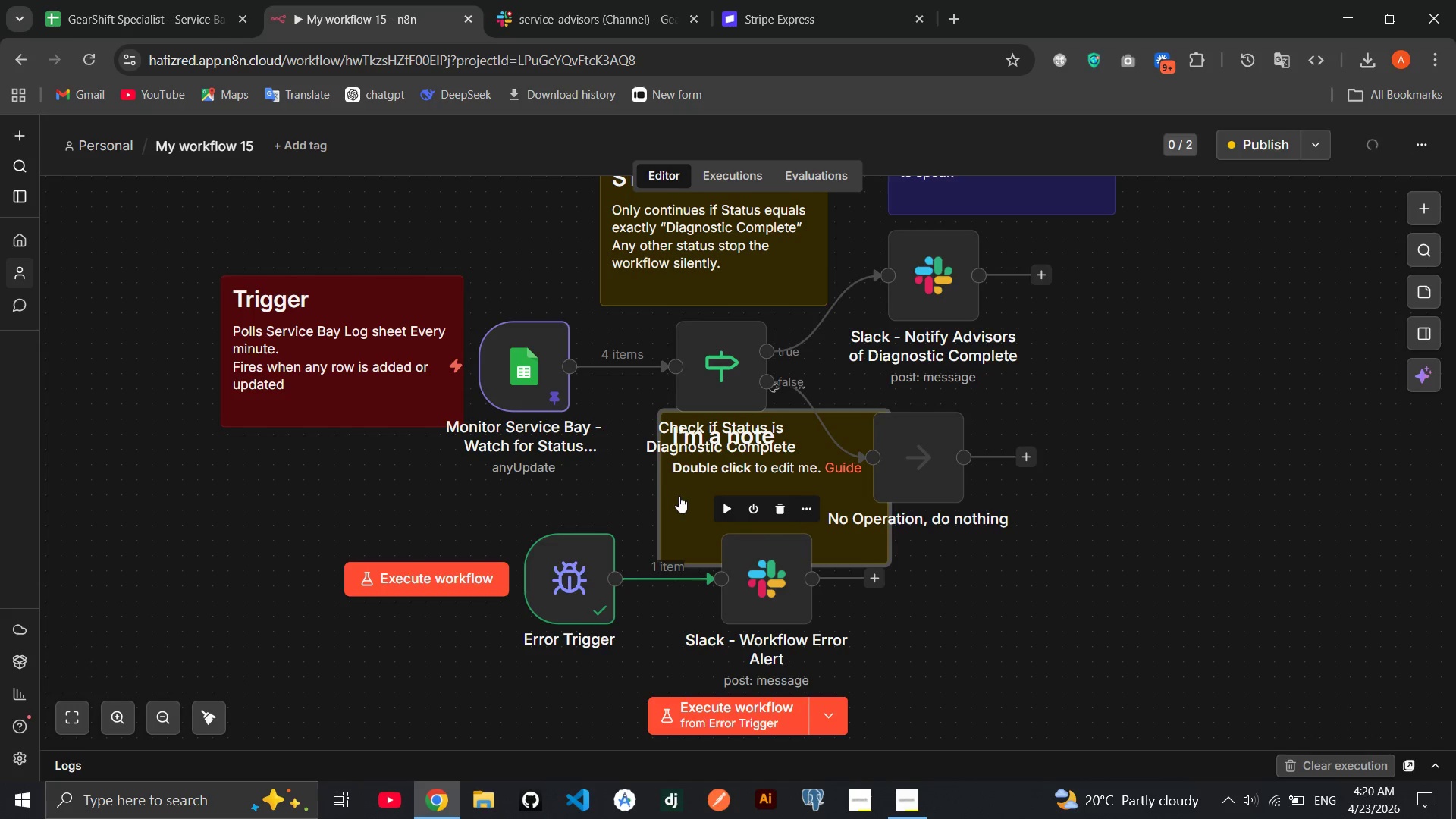 
left_click_drag(start_coordinate=[679, 496], to_coordinate=[276, 571])
 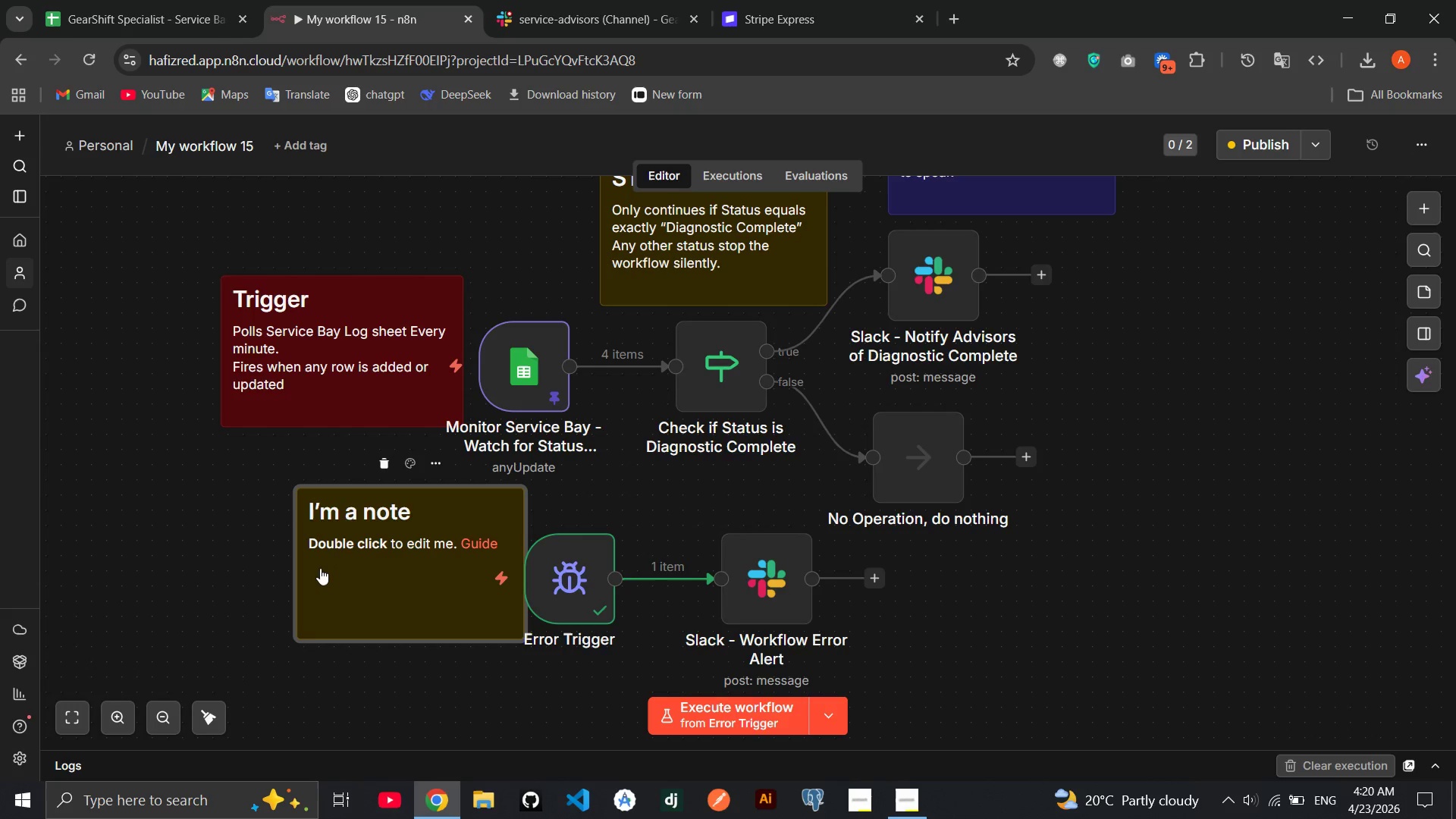 
double_click([320, 568])
 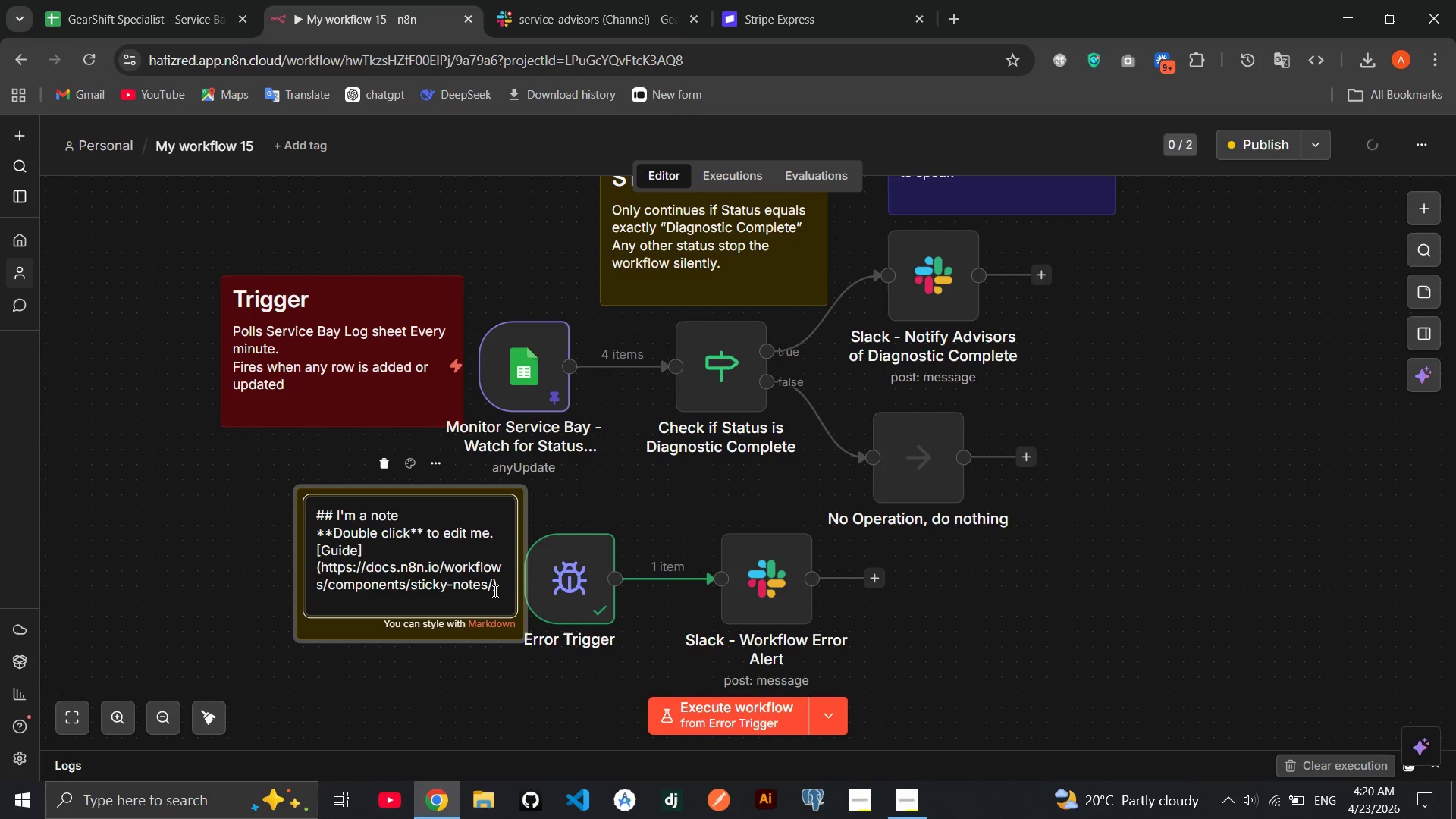 
left_click_drag(start_coordinate=[497, 596], to_coordinate=[335, 520])
 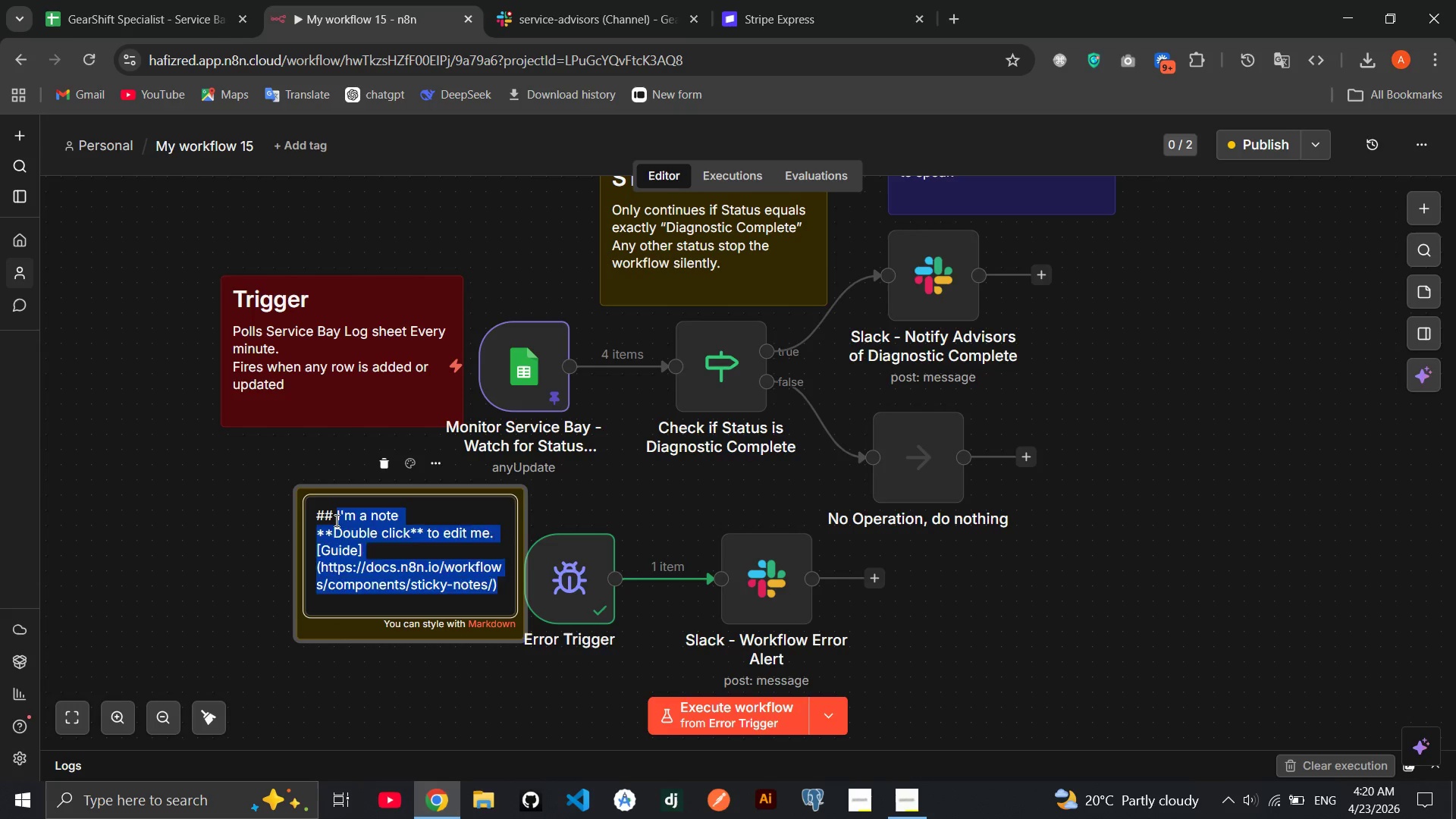 
key(Backspace)
type(Error Handling)
 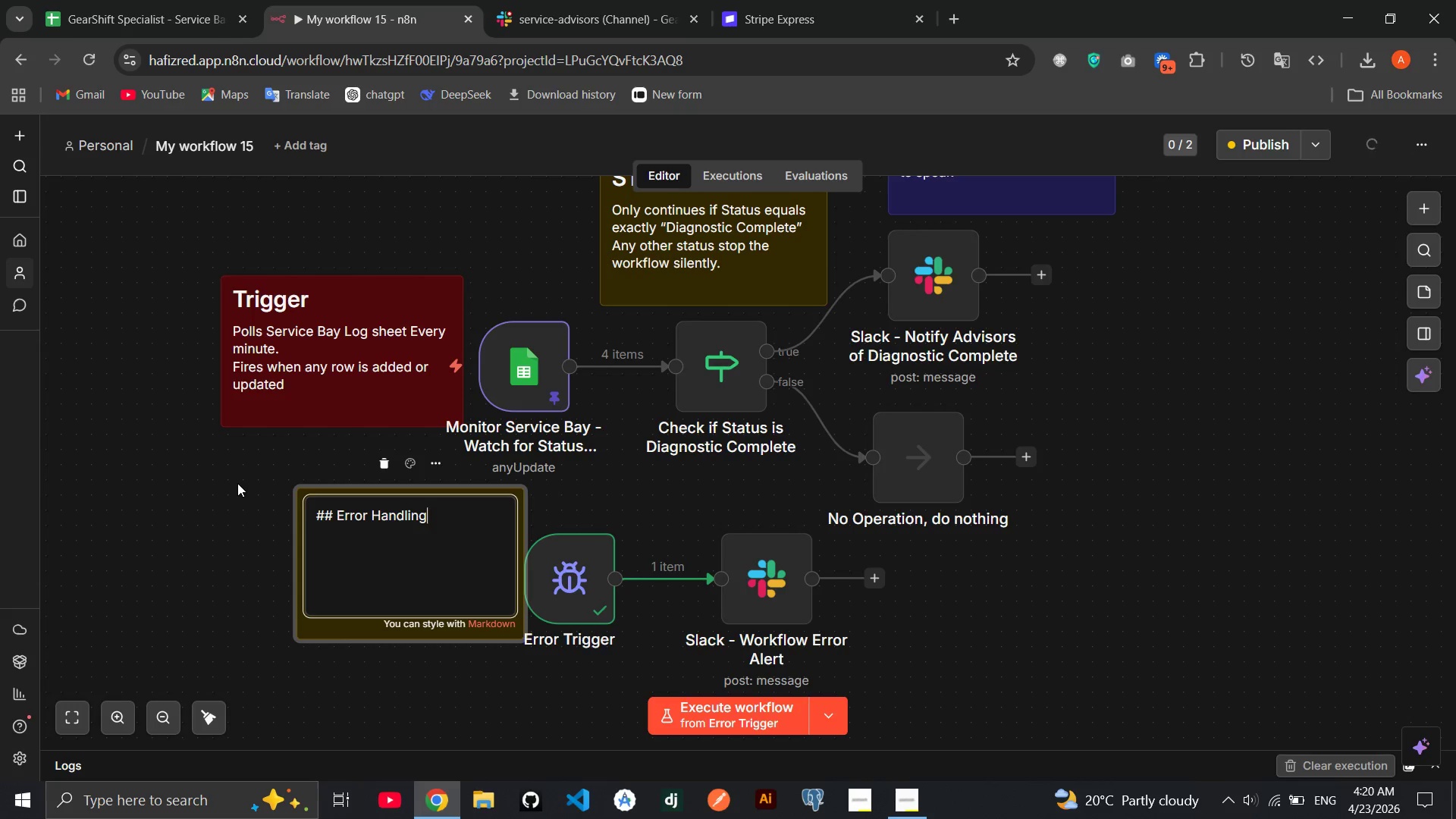 
left_click([403, 574])
 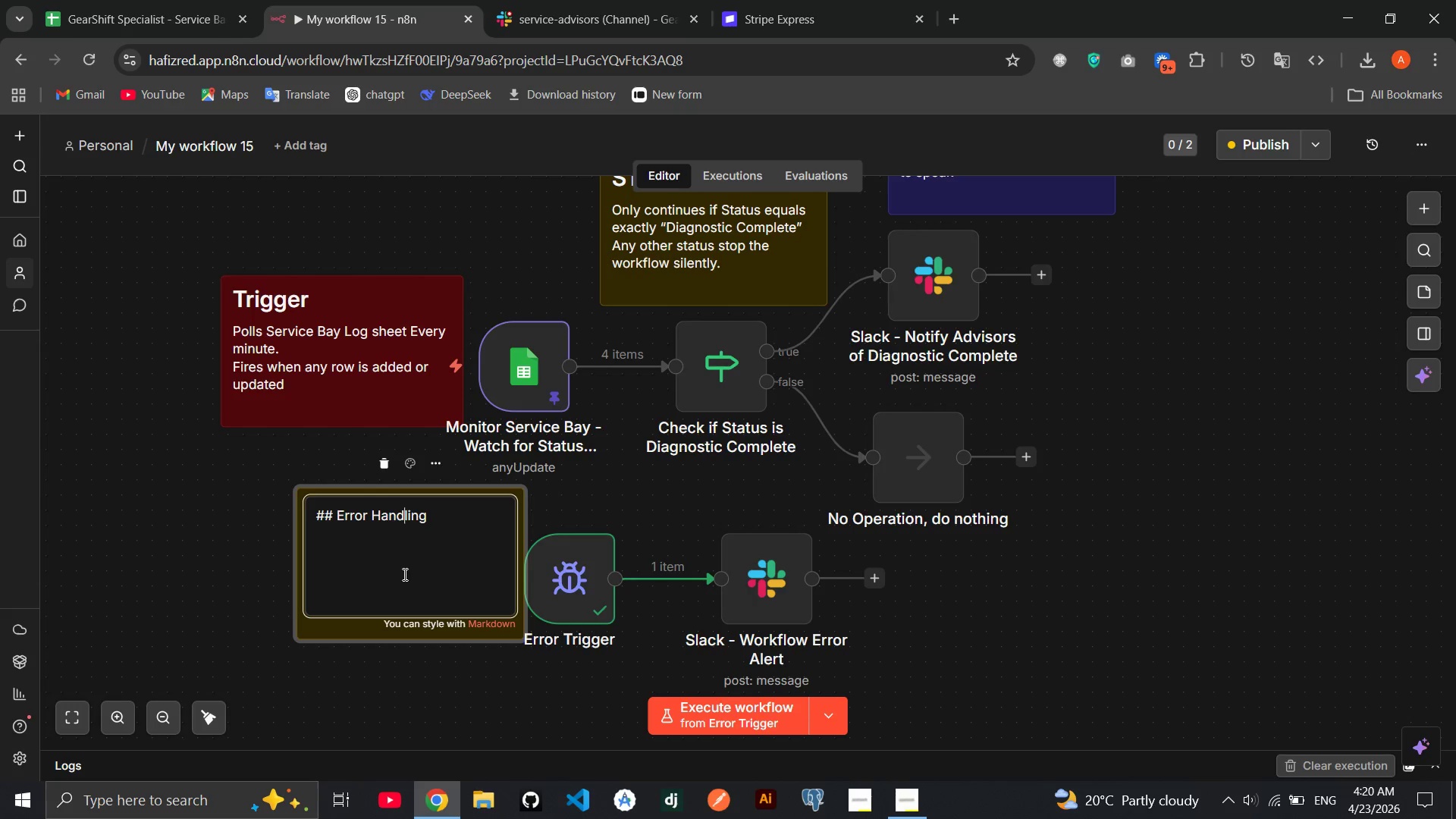 
key(End)
 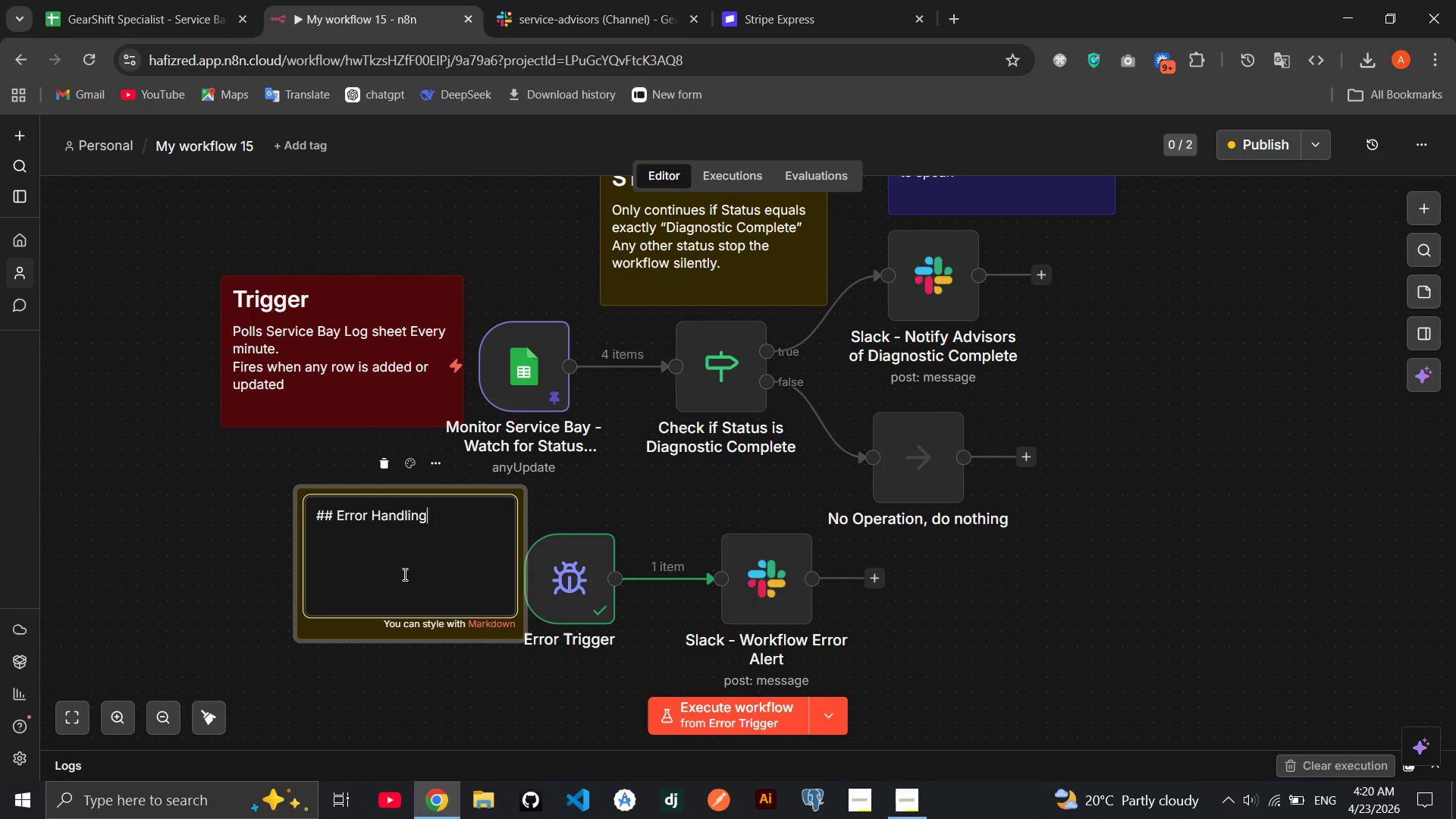 
key(Enter)
 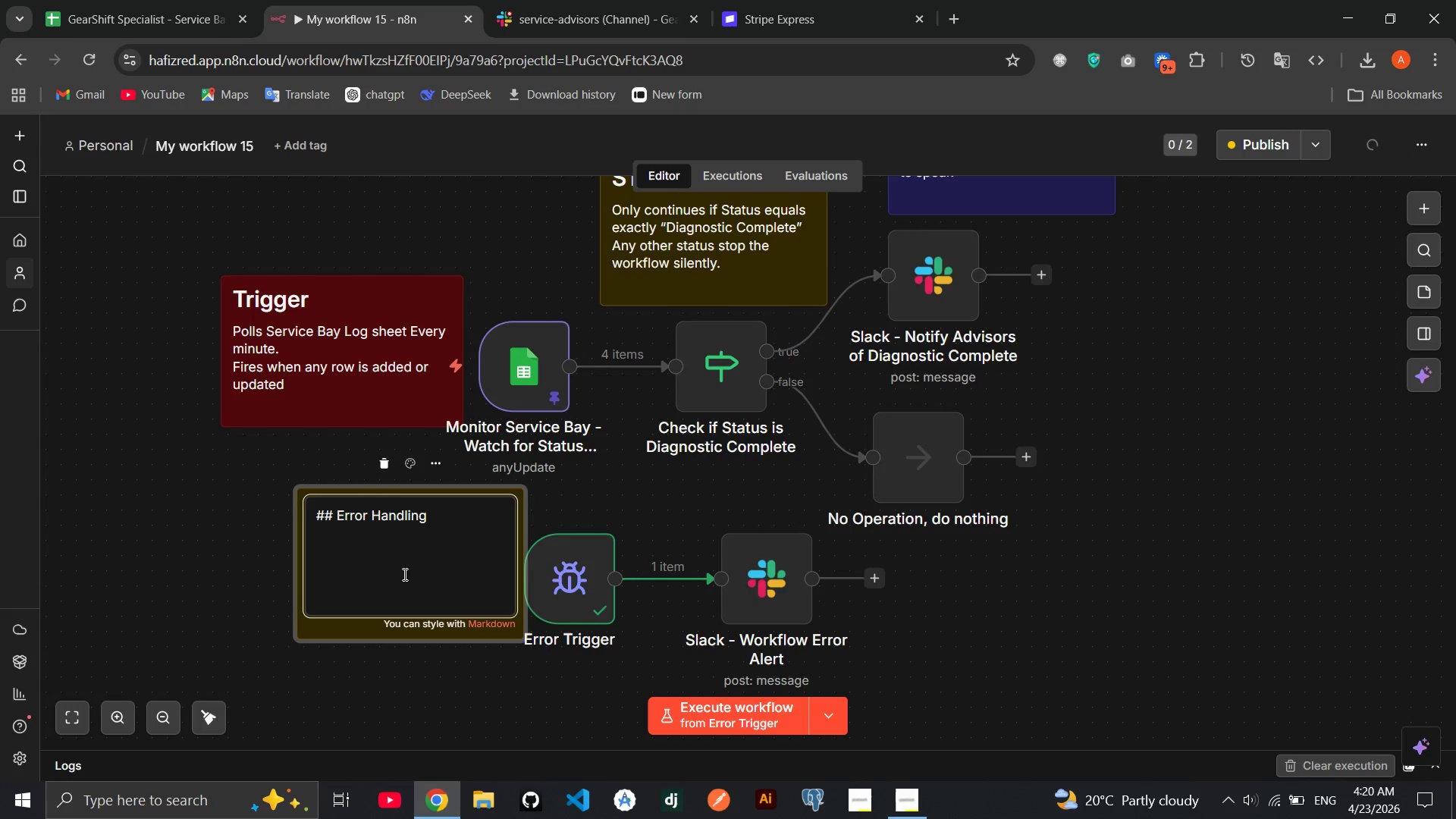 
type(Fires )
key(Backspace)
key(Backspace)
type(Fires if google sheet)
 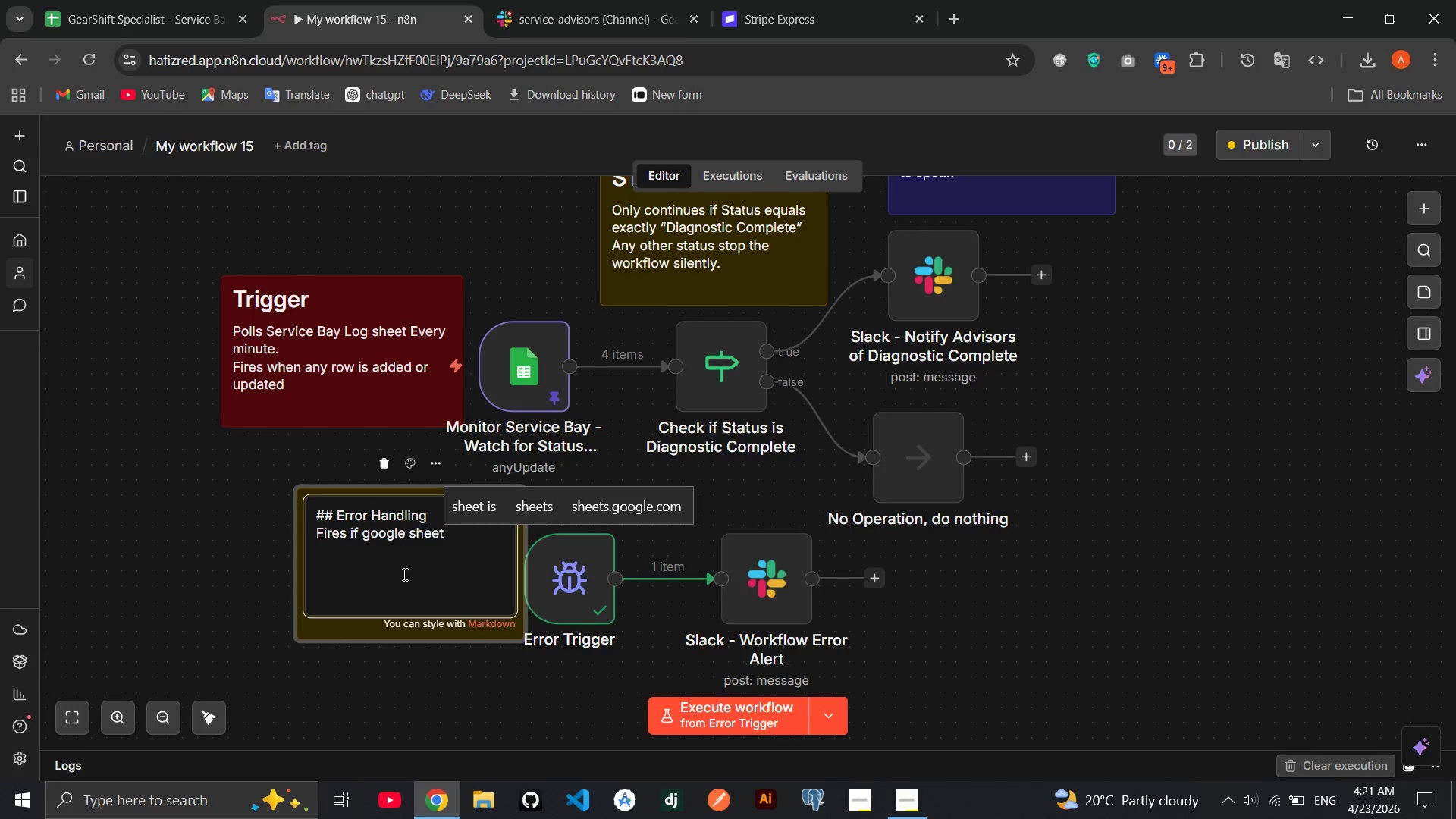 
wait(5.11)
 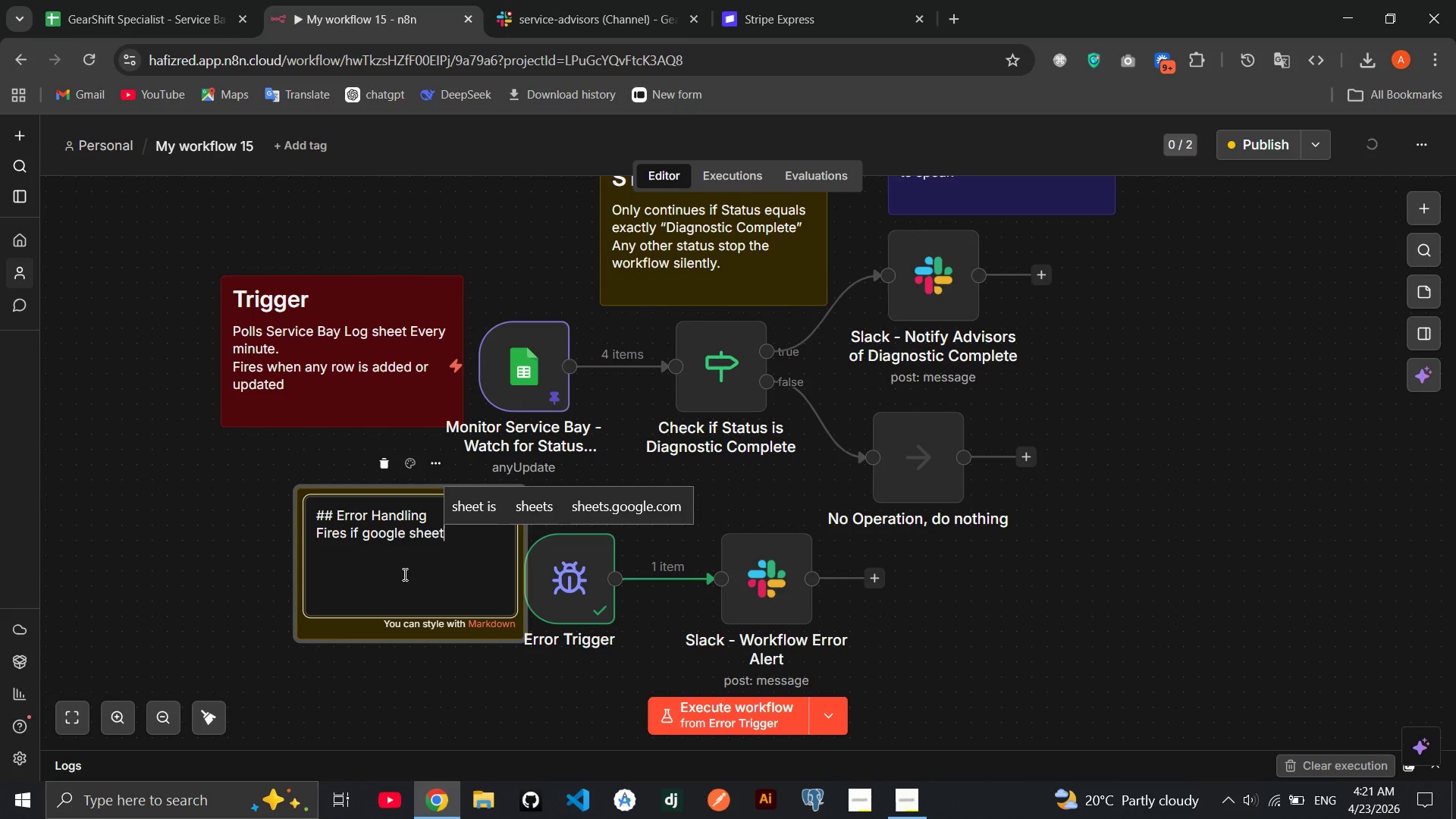 
type(s or slack)
 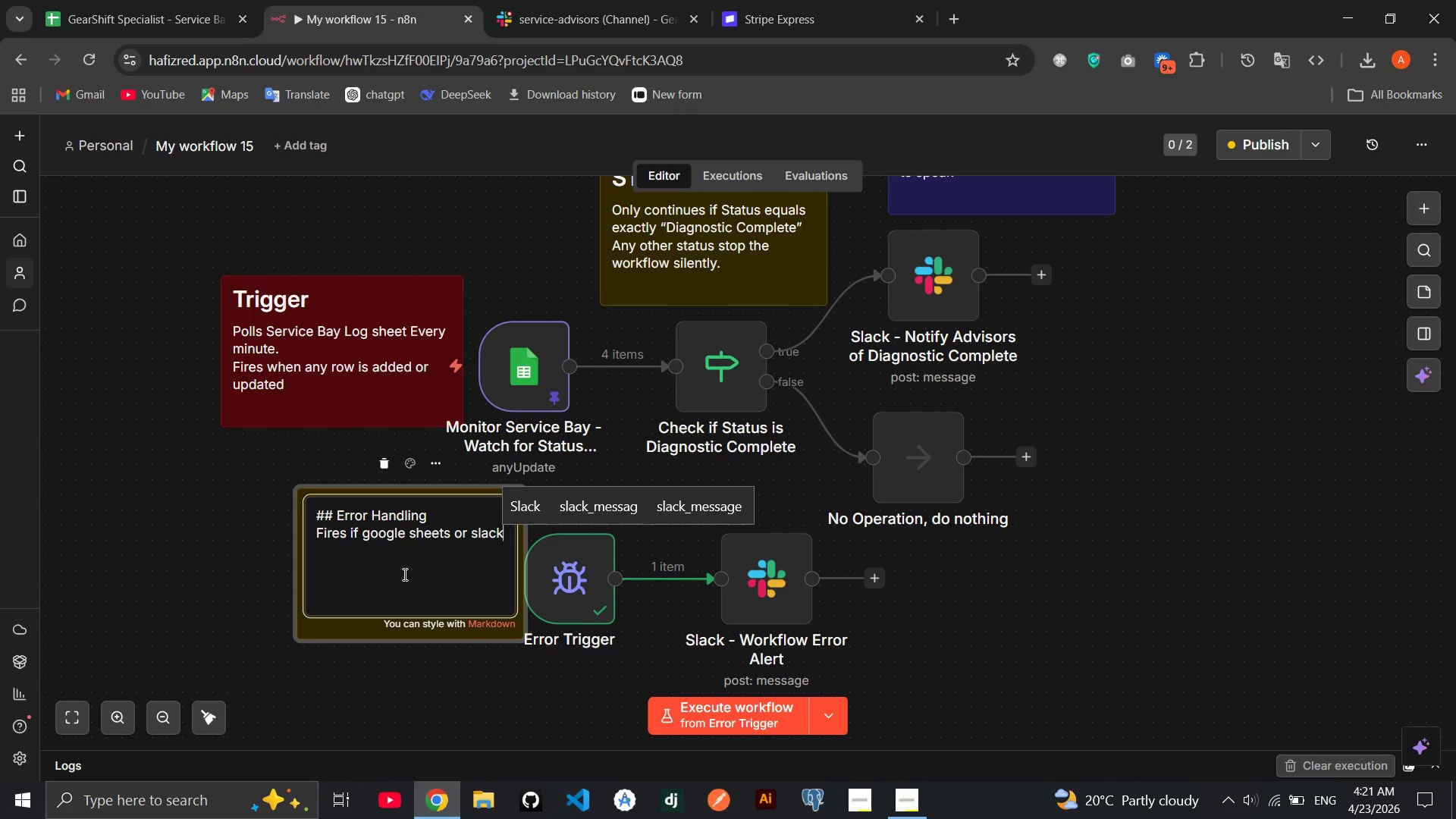 
hold_key(key=Backspace, duration=0.52)
 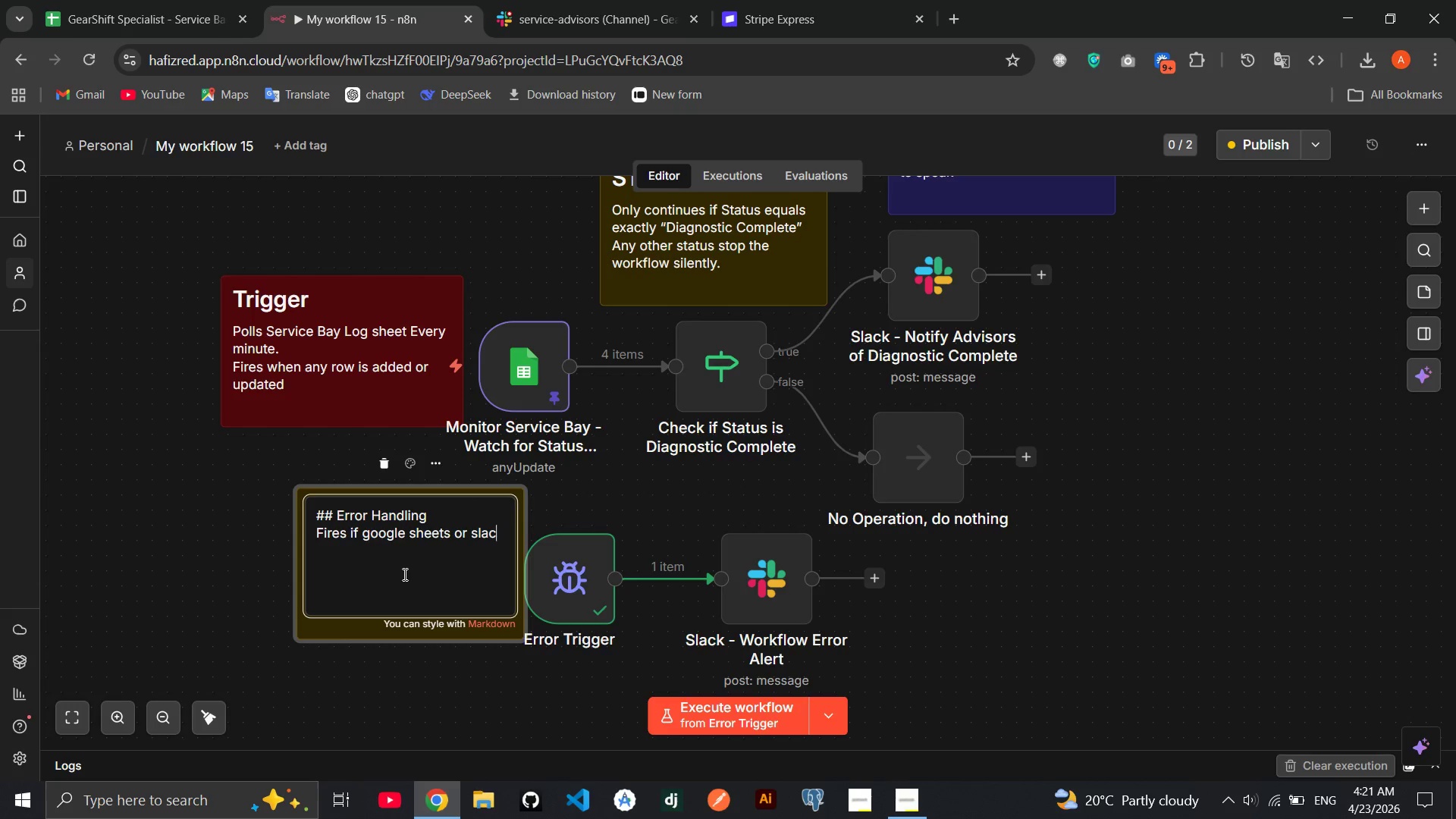 
key(K)
 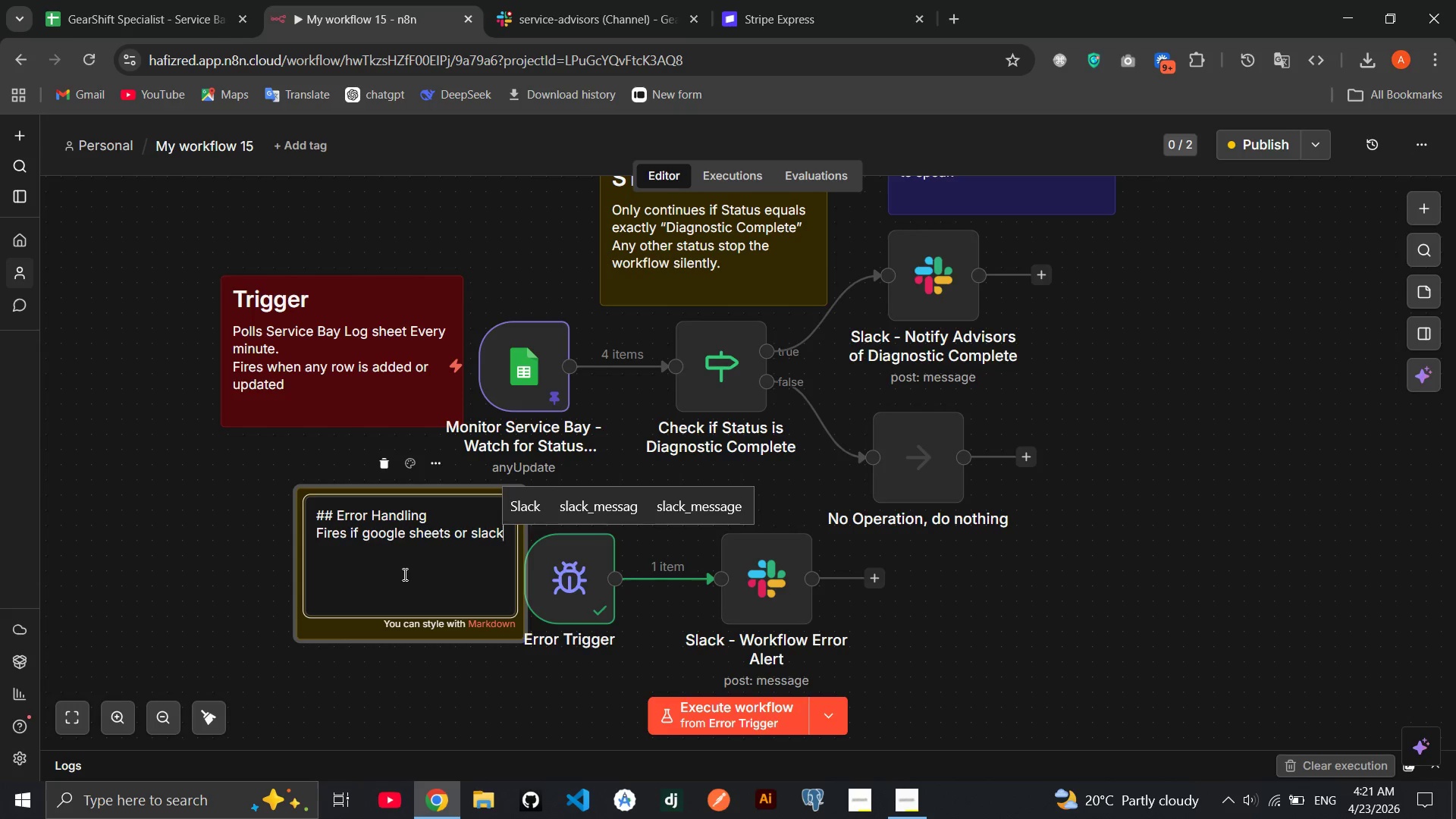 
wait(9.39)
 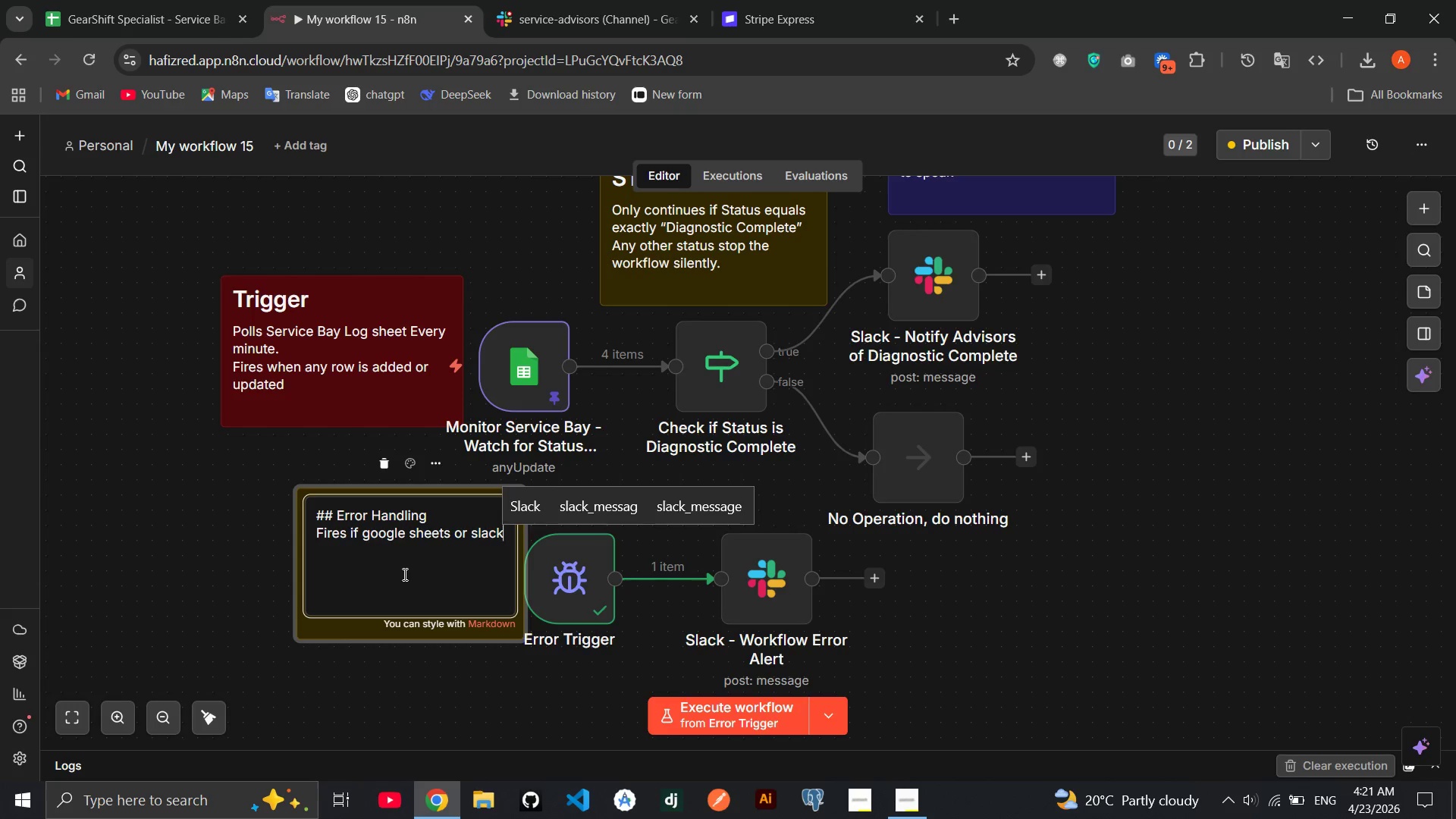 
key(Enter)
 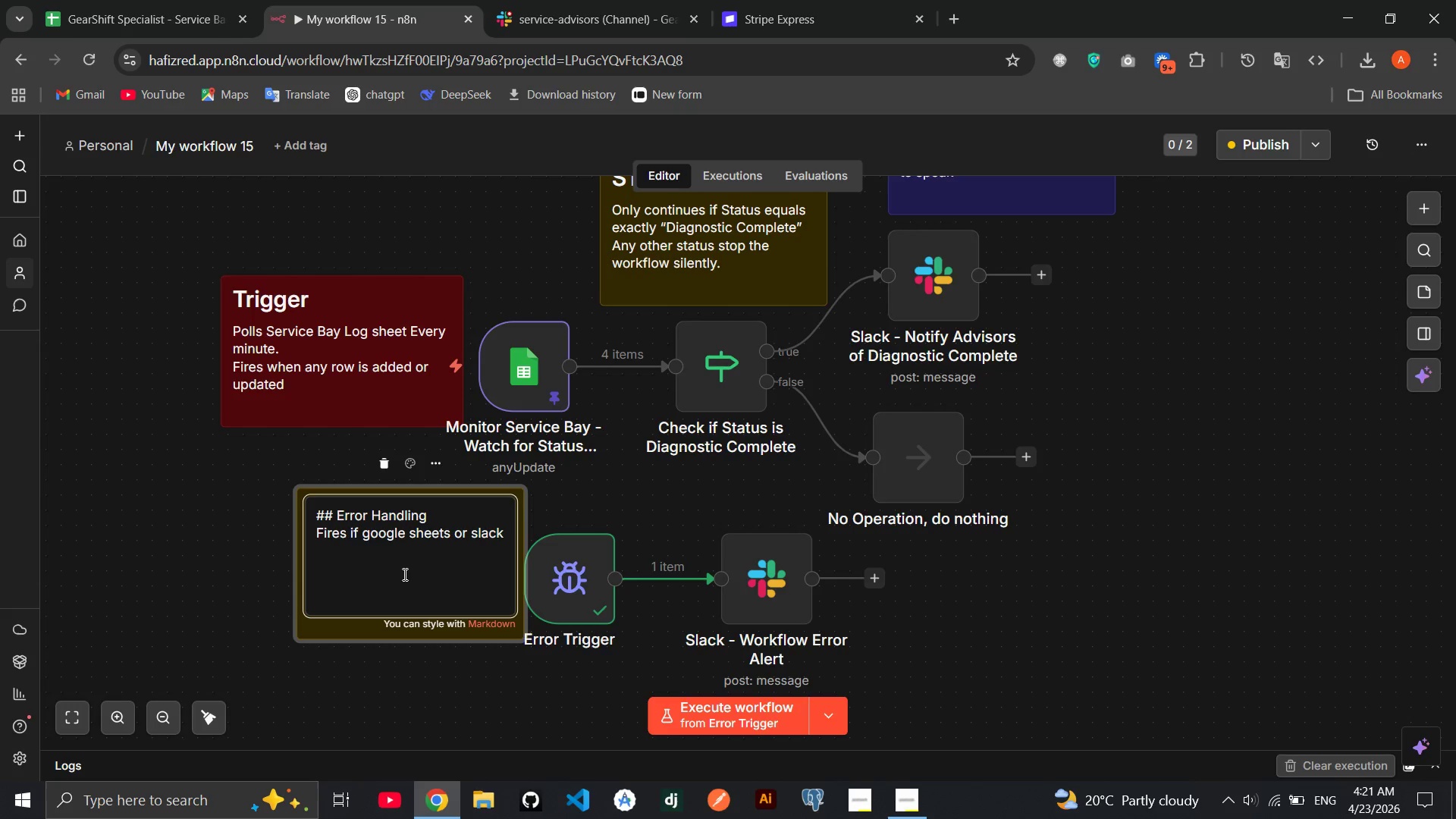 
wait(11.22)
 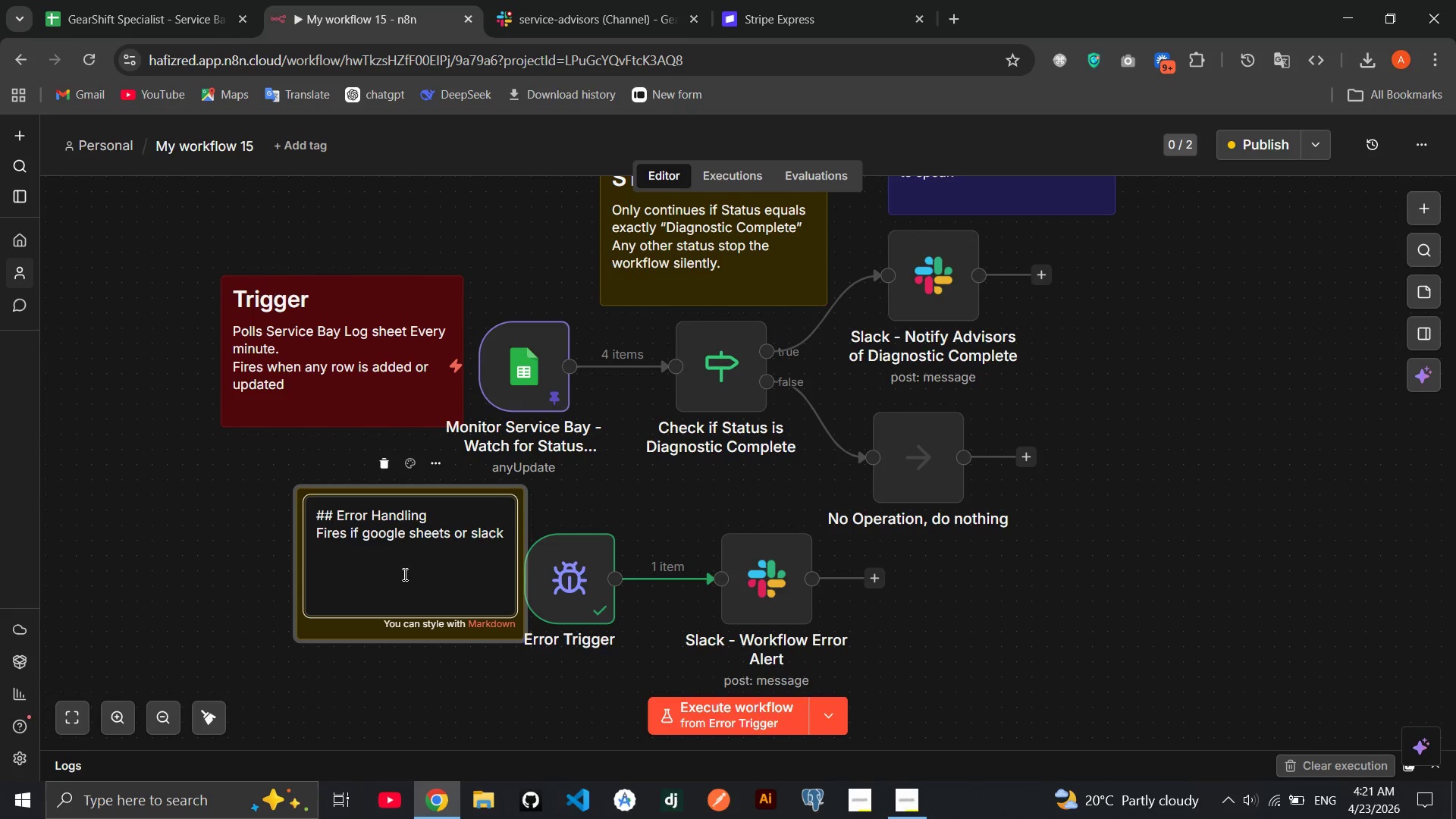 
type(becomes temporarlyi)
 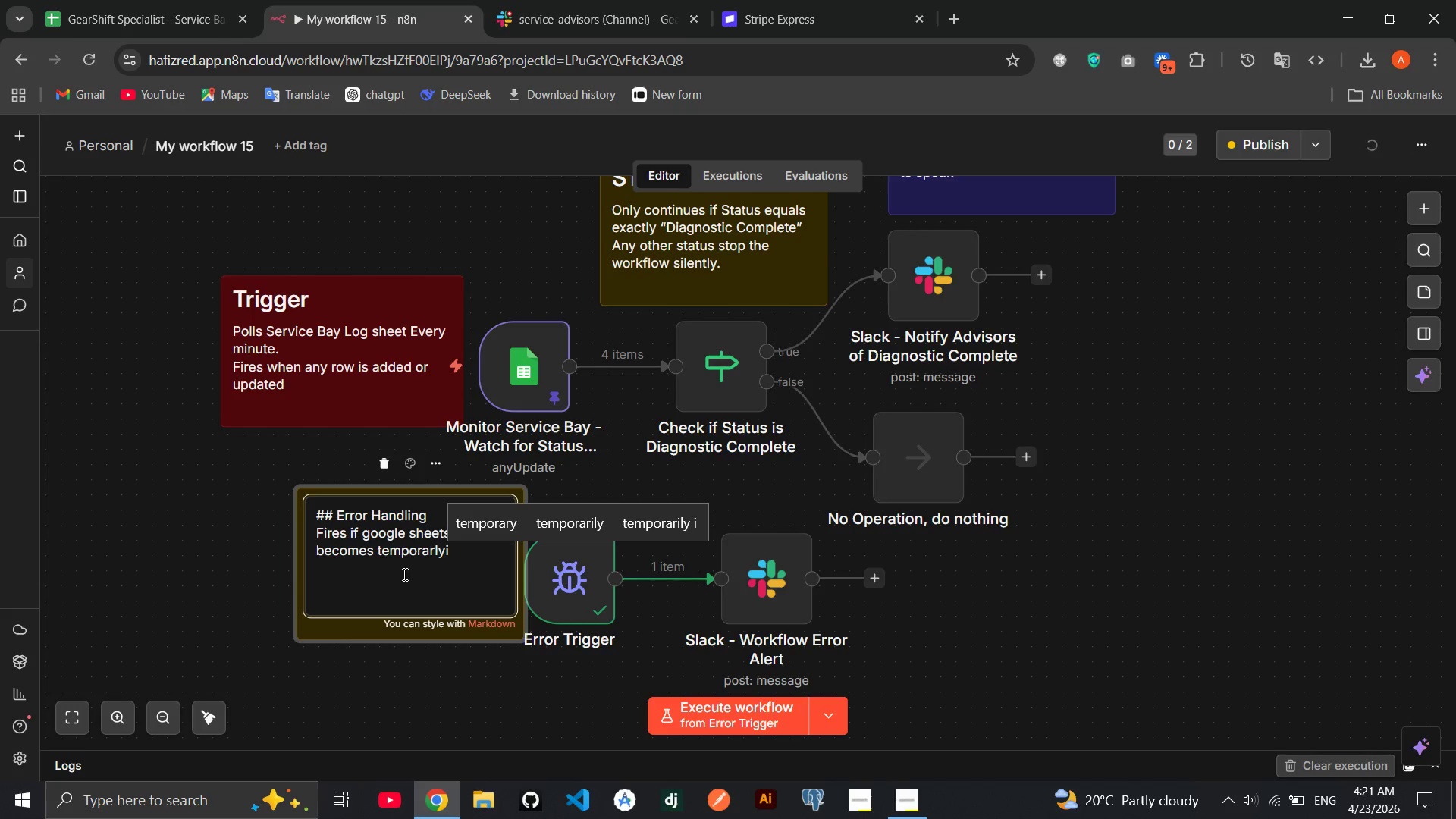 
key(ArrowUp)
 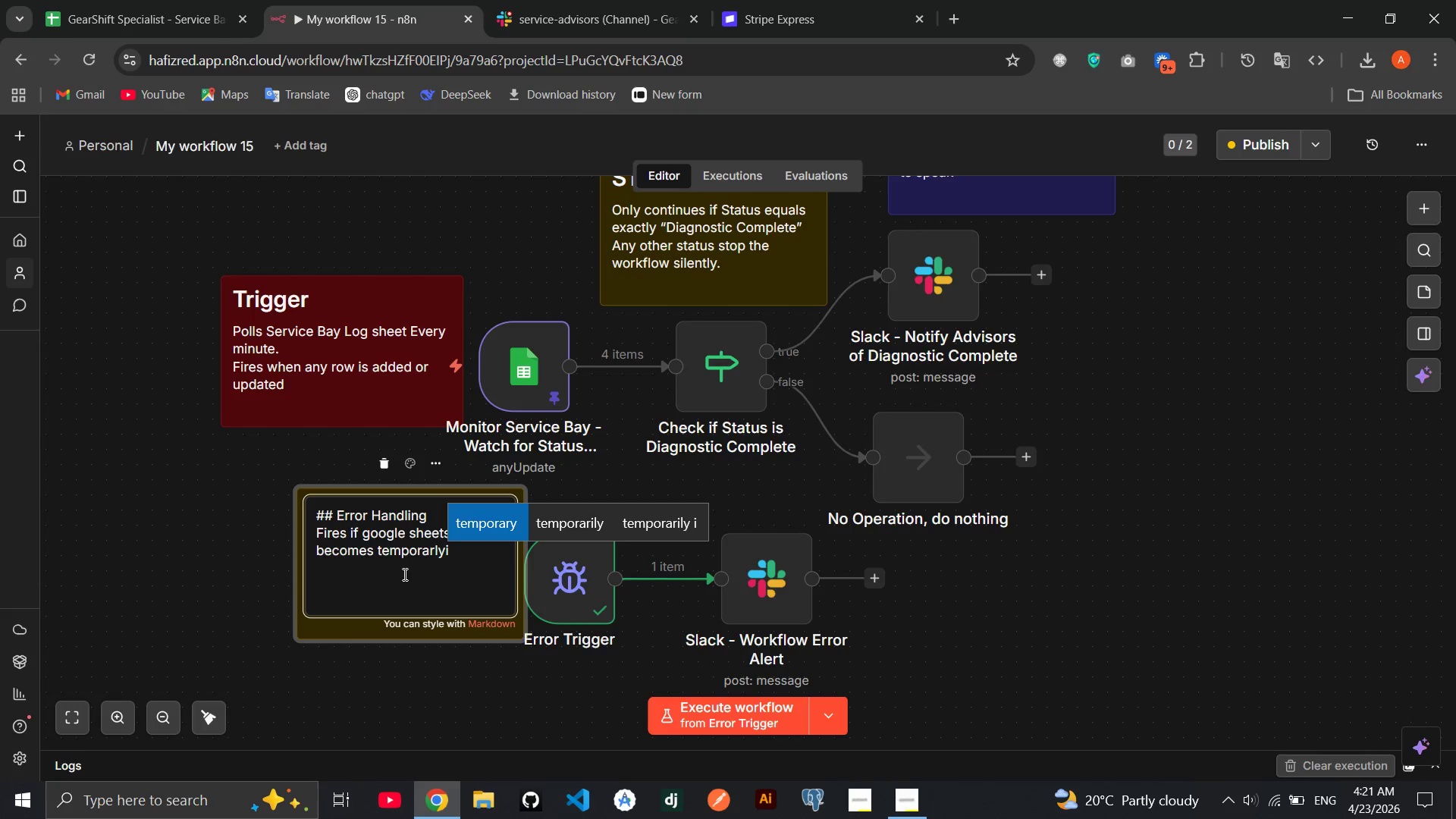 
key(ArrowRight)
 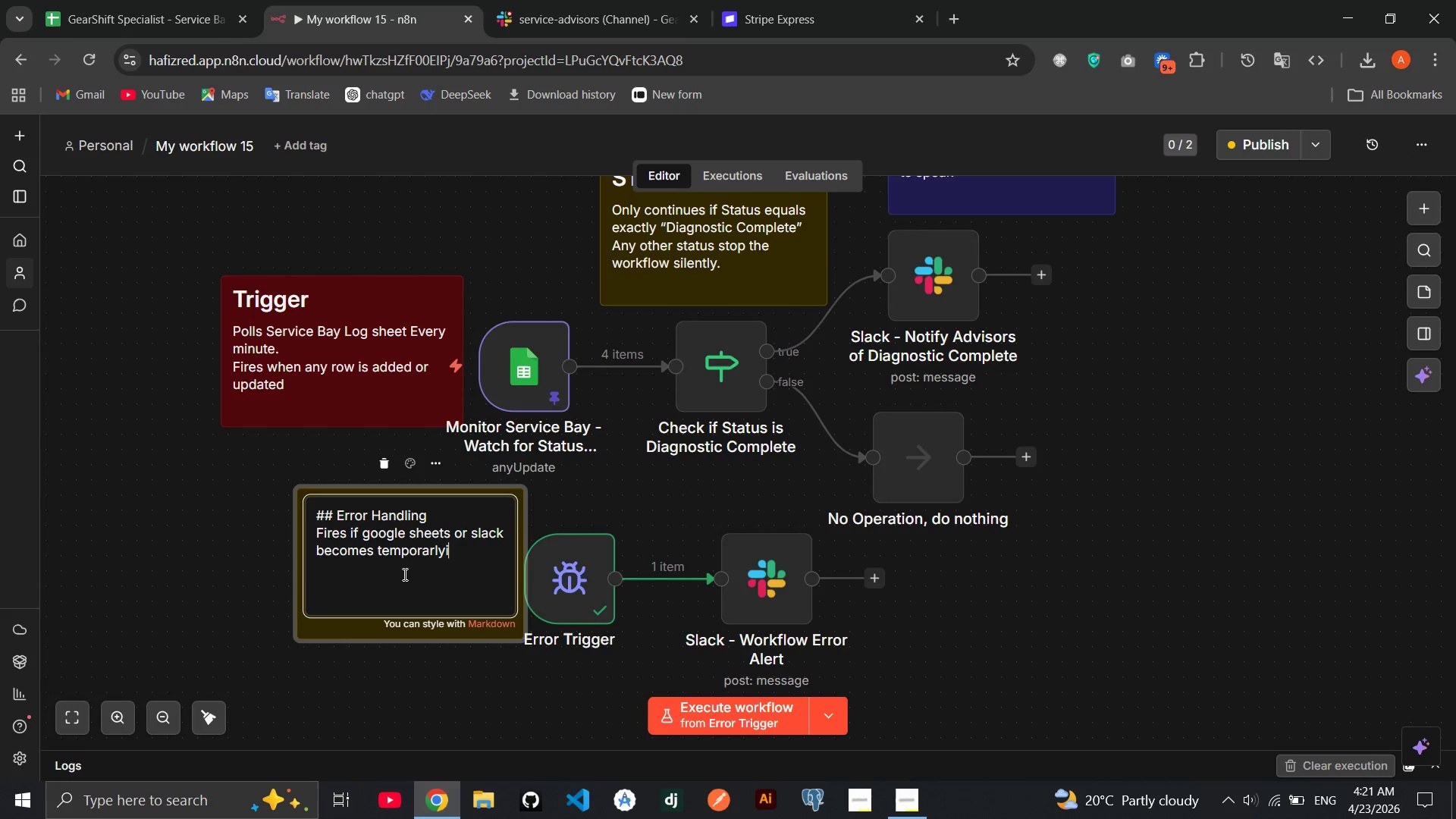 
key(Enter)
 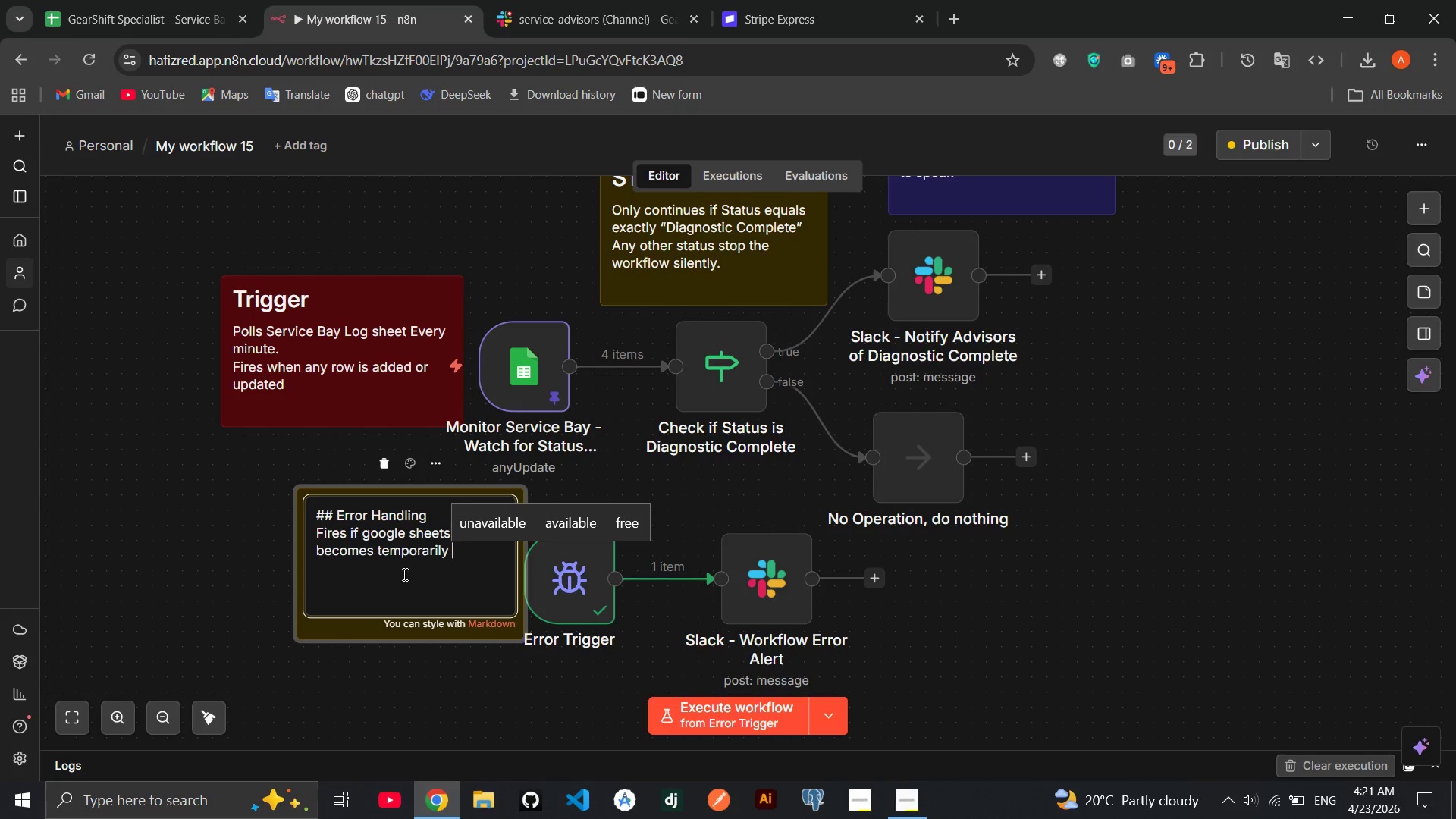 
type(unreachable)
 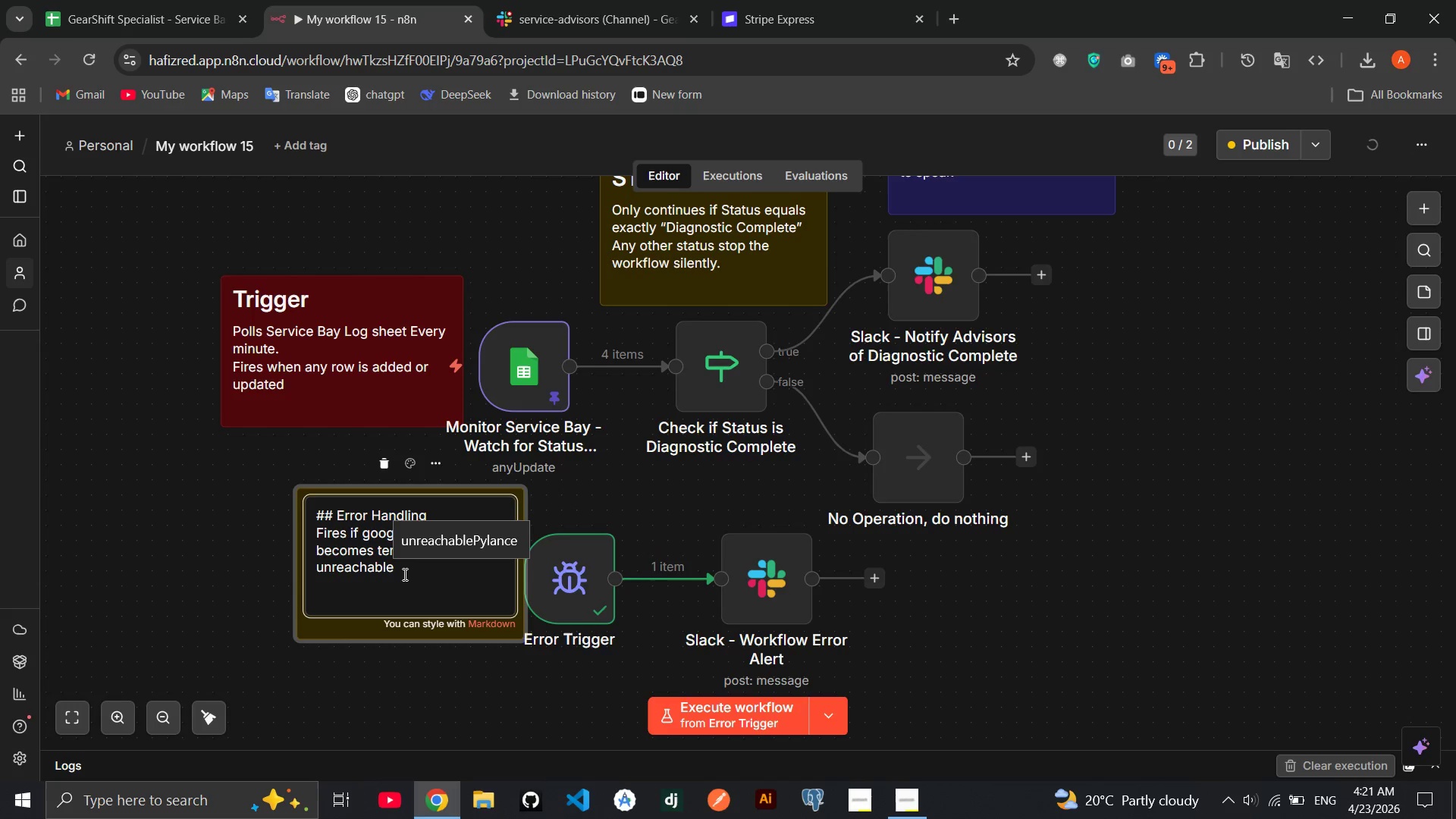 
left_click([198, 574])
 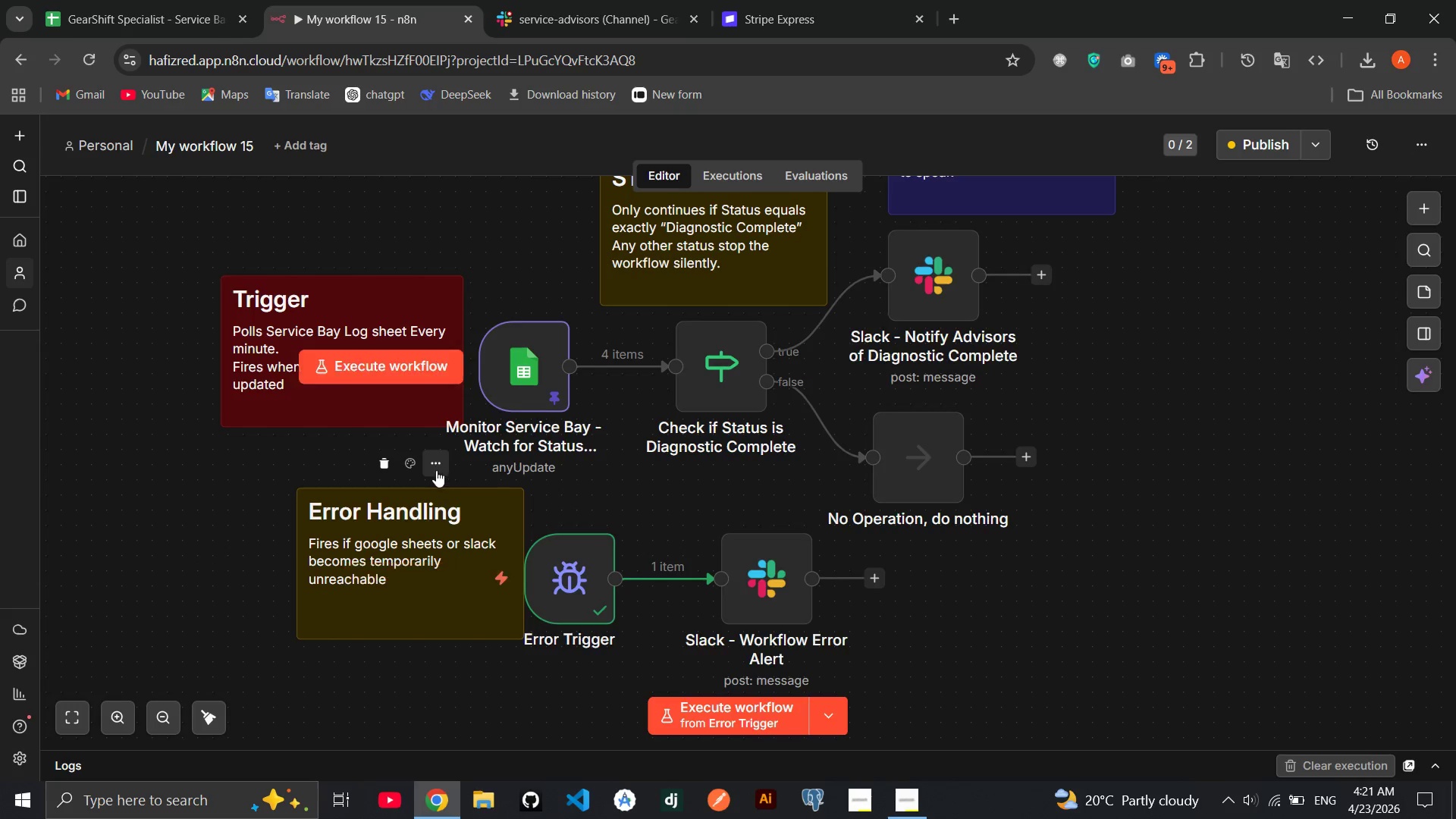 
left_click([413, 466])
 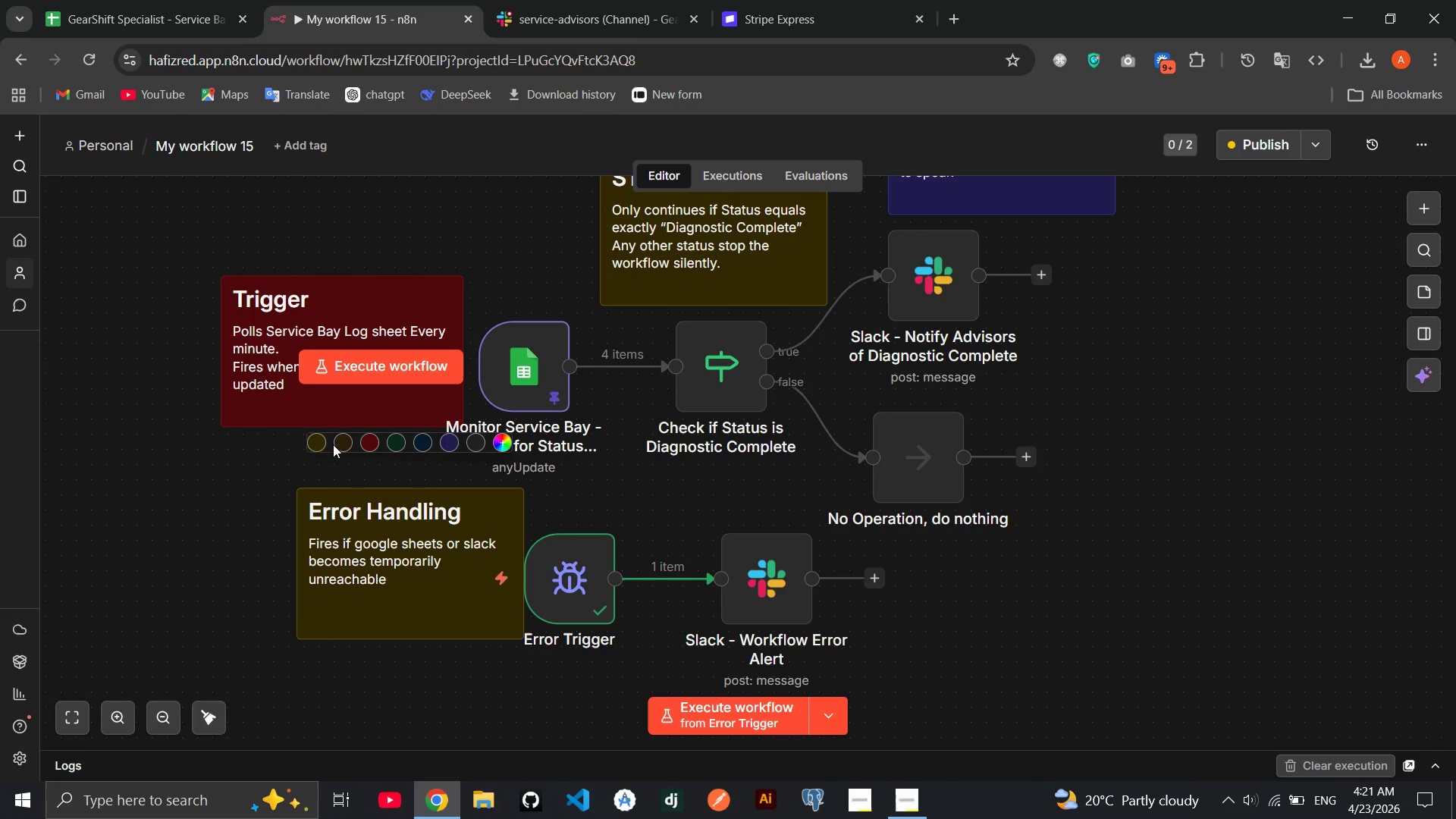 
wait(5.33)
 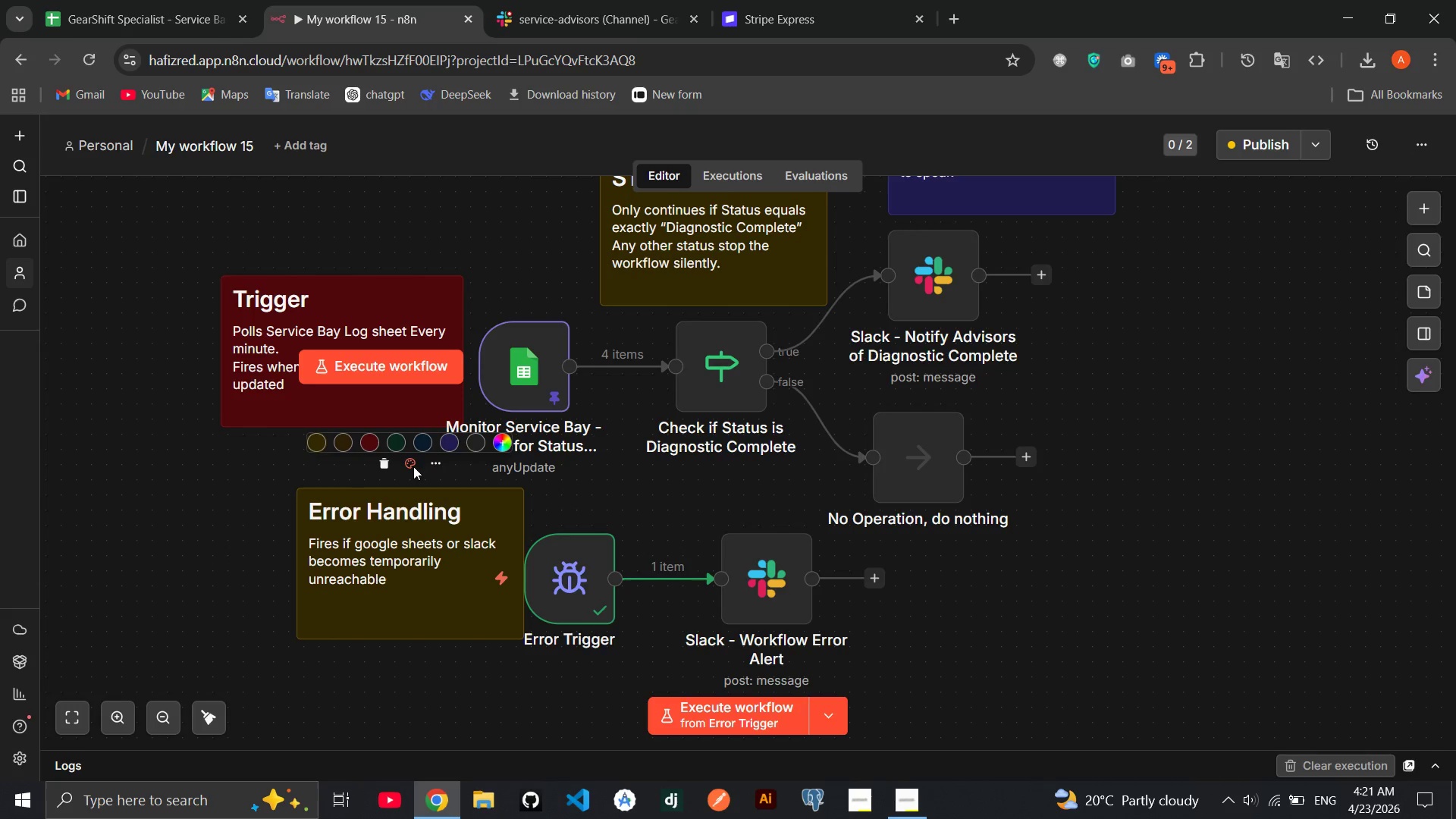 
left_click([390, 446])
 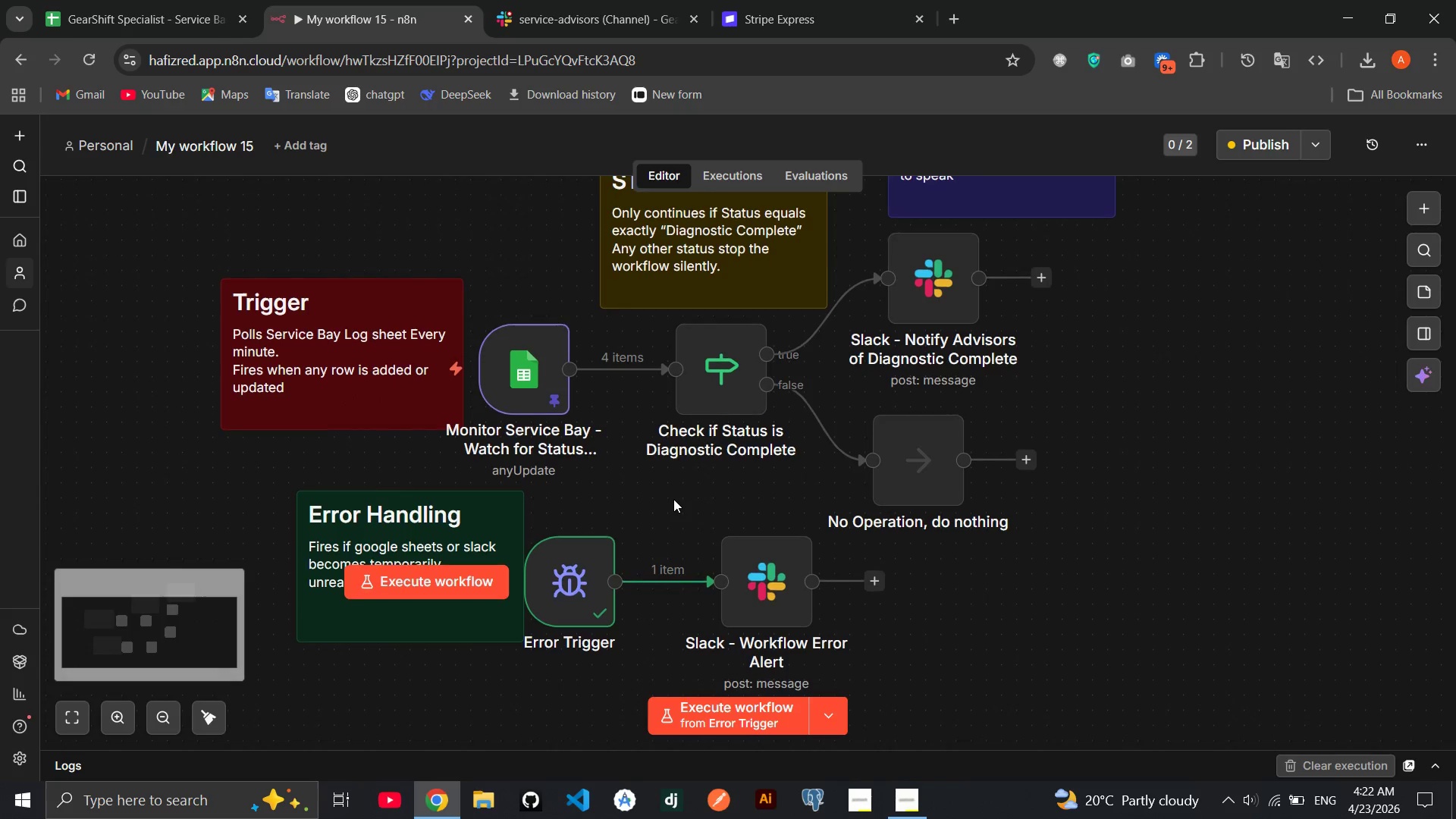 
left_click([908, 818])